 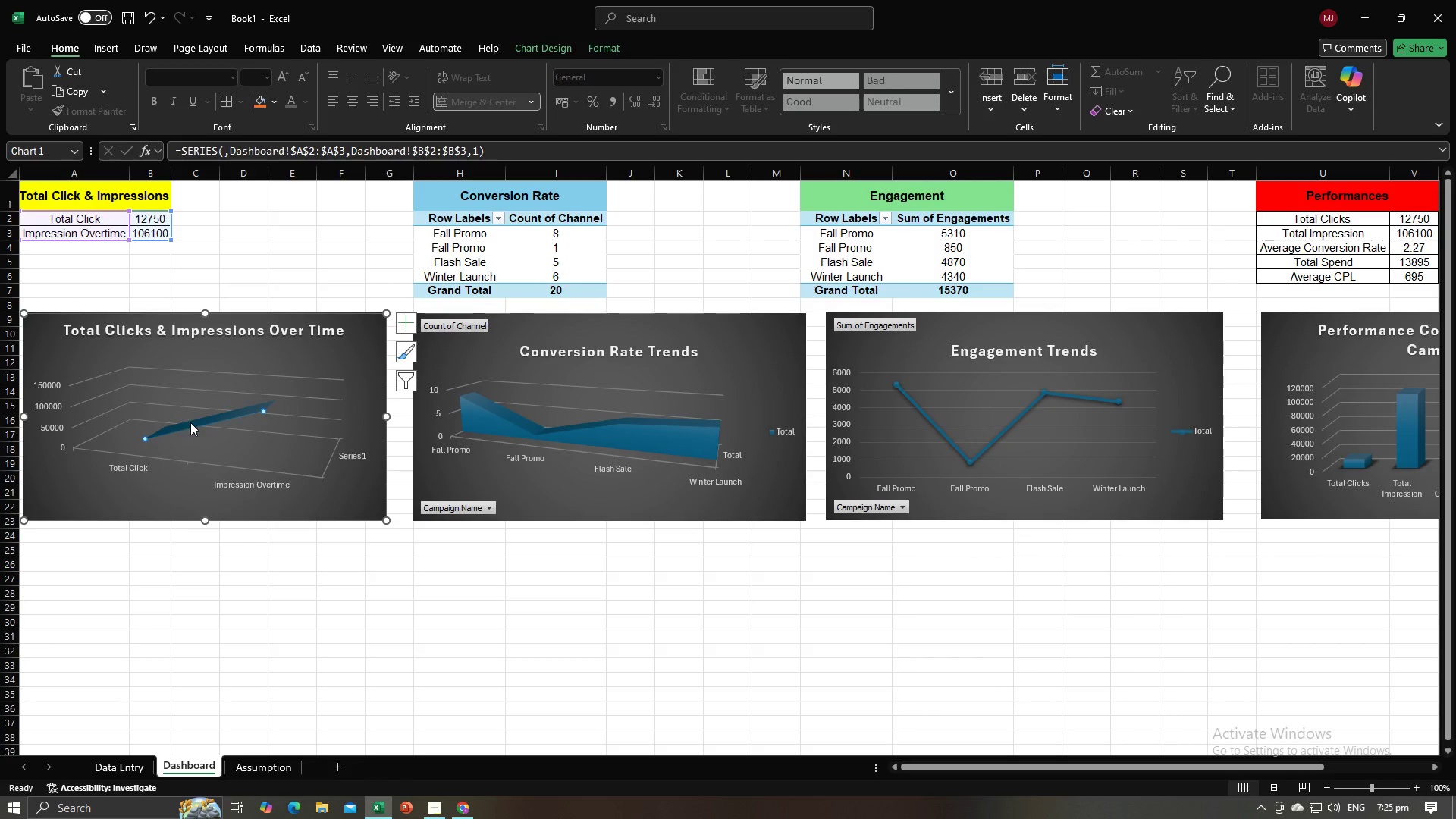 
right_click([219, 417])
 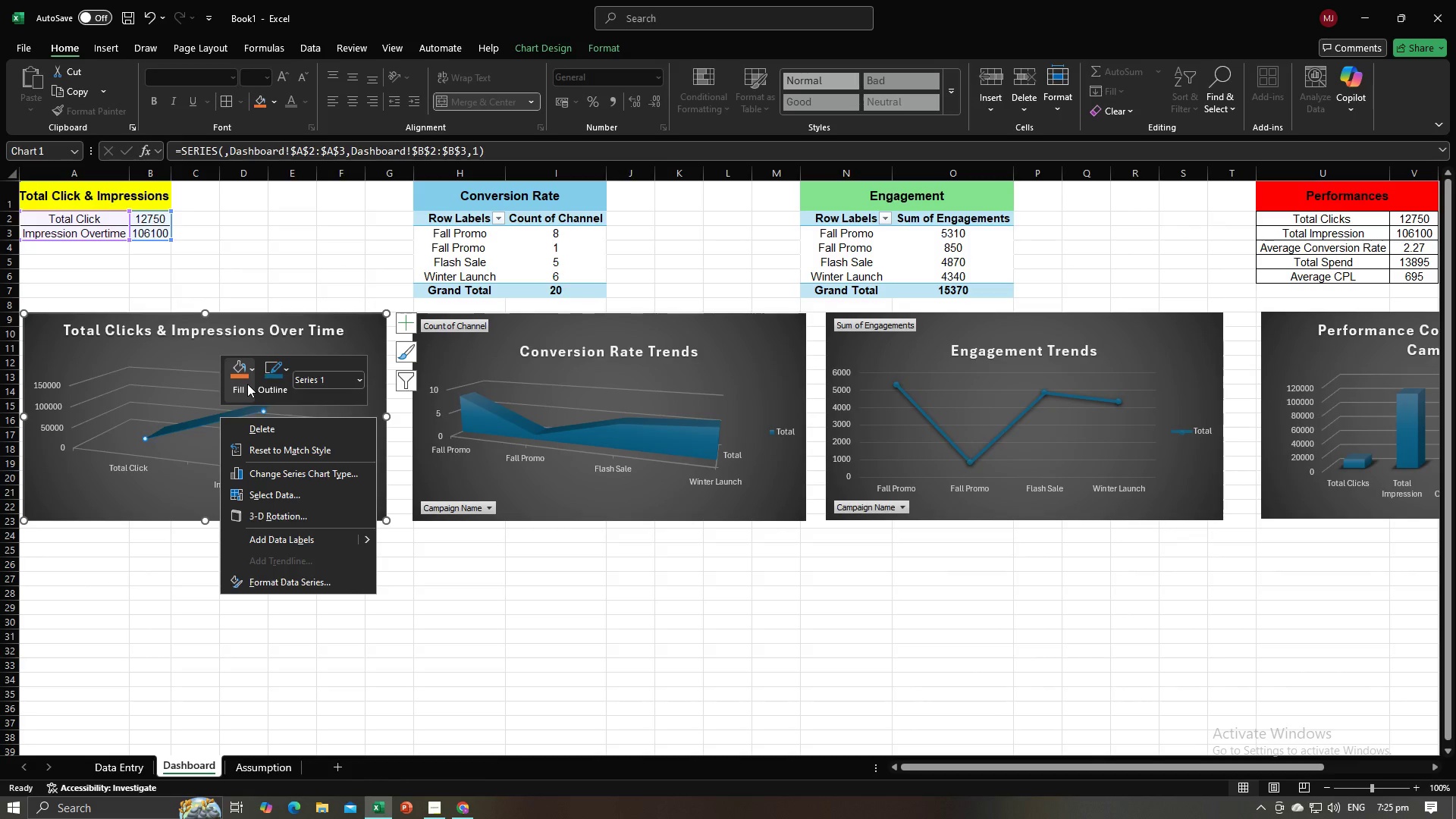 
left_click([247, 384])
 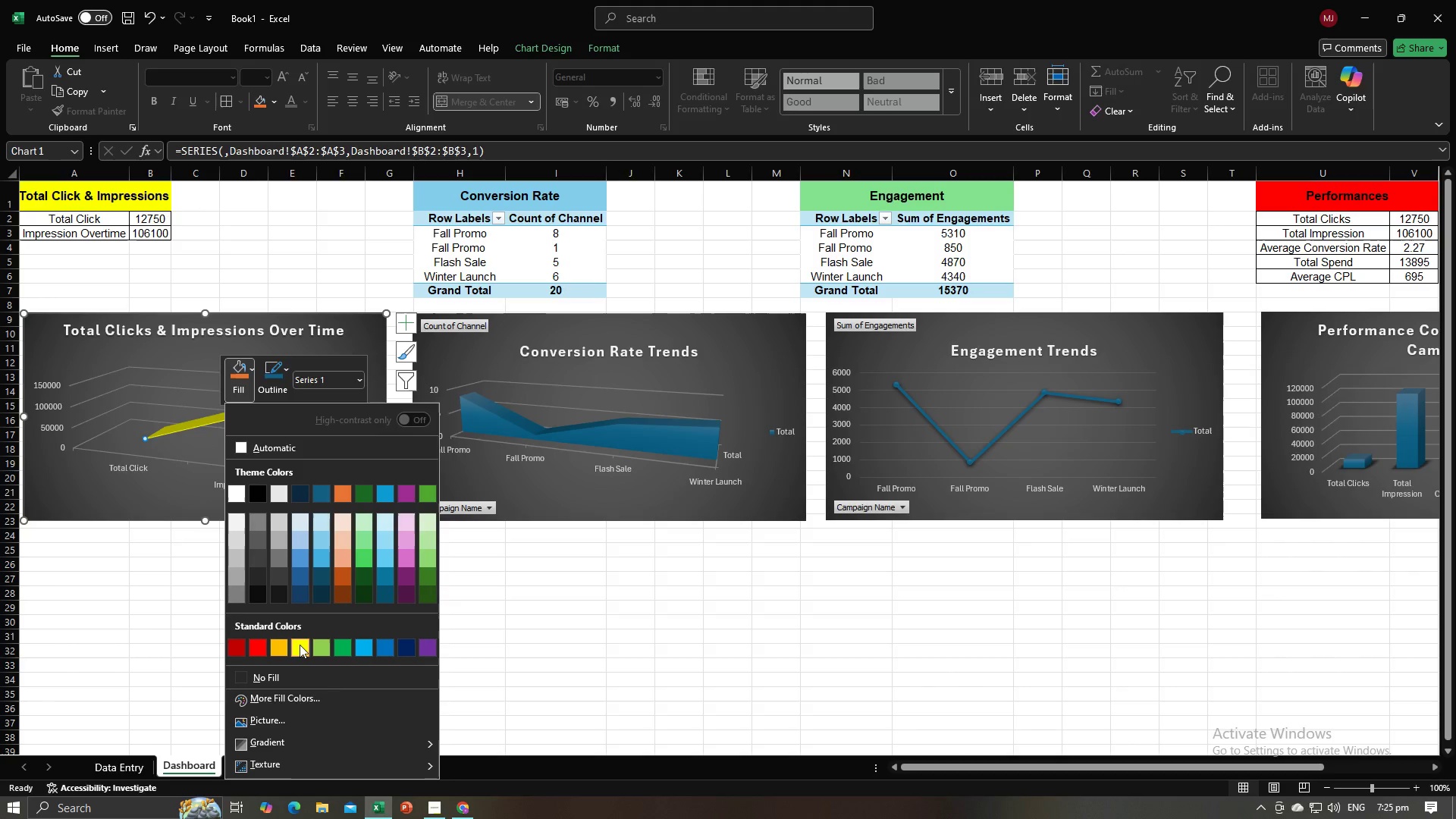 
left_click([300, 645])
 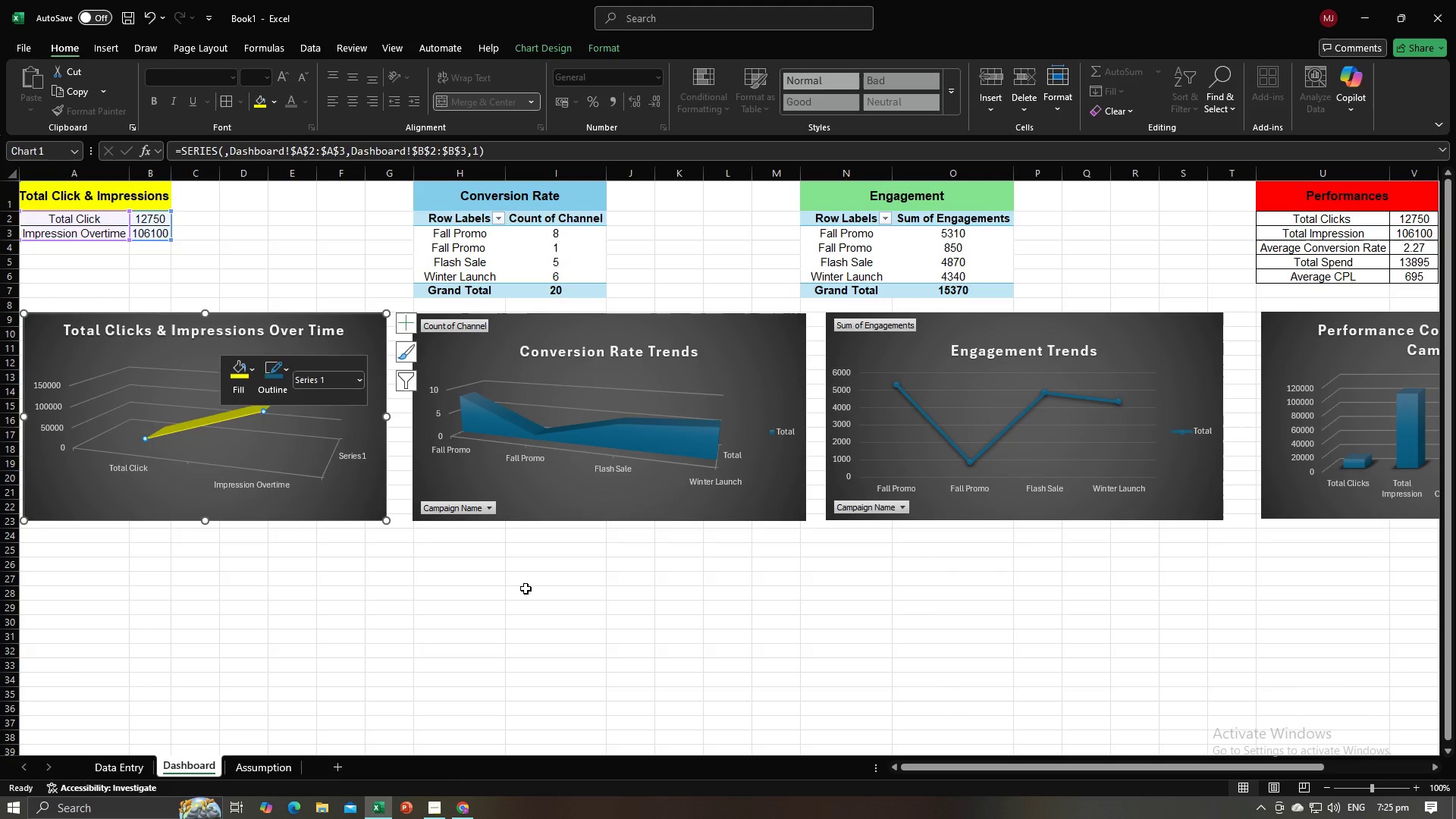 
left_click([529, 595])
 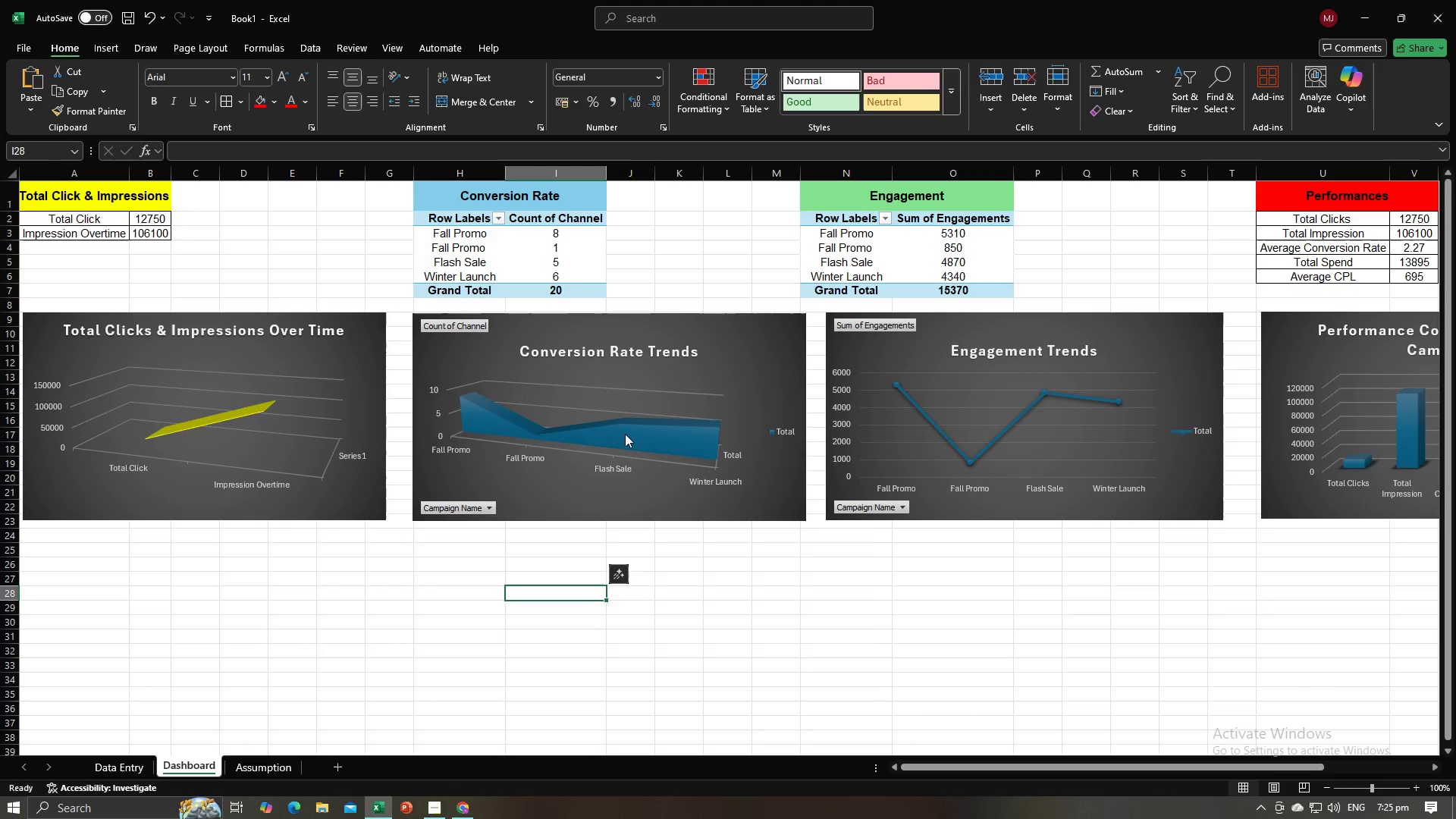 
left_click([625, 434])
 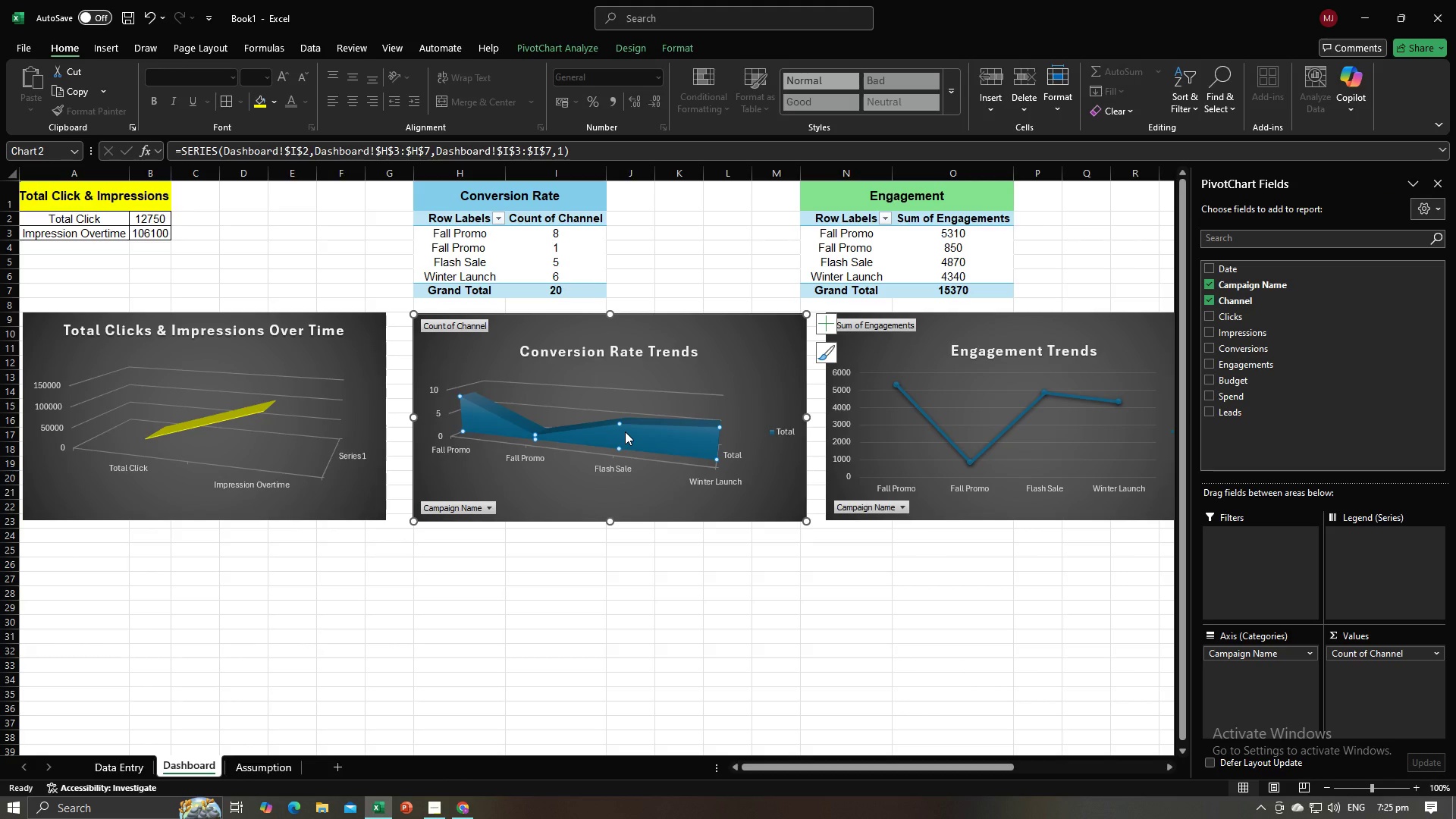 
left_click([625, 431])
 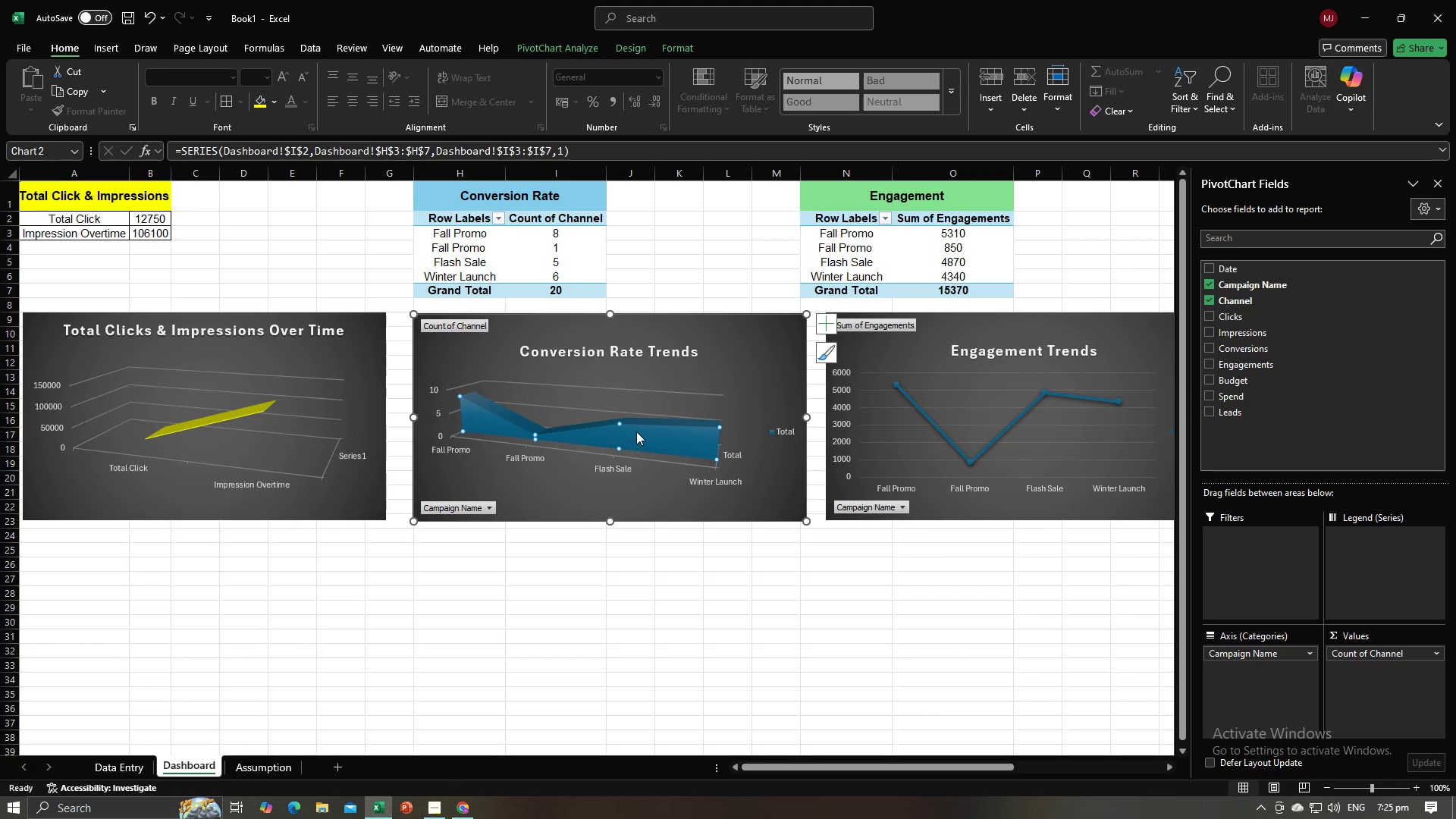 
double_click([654, 431])
 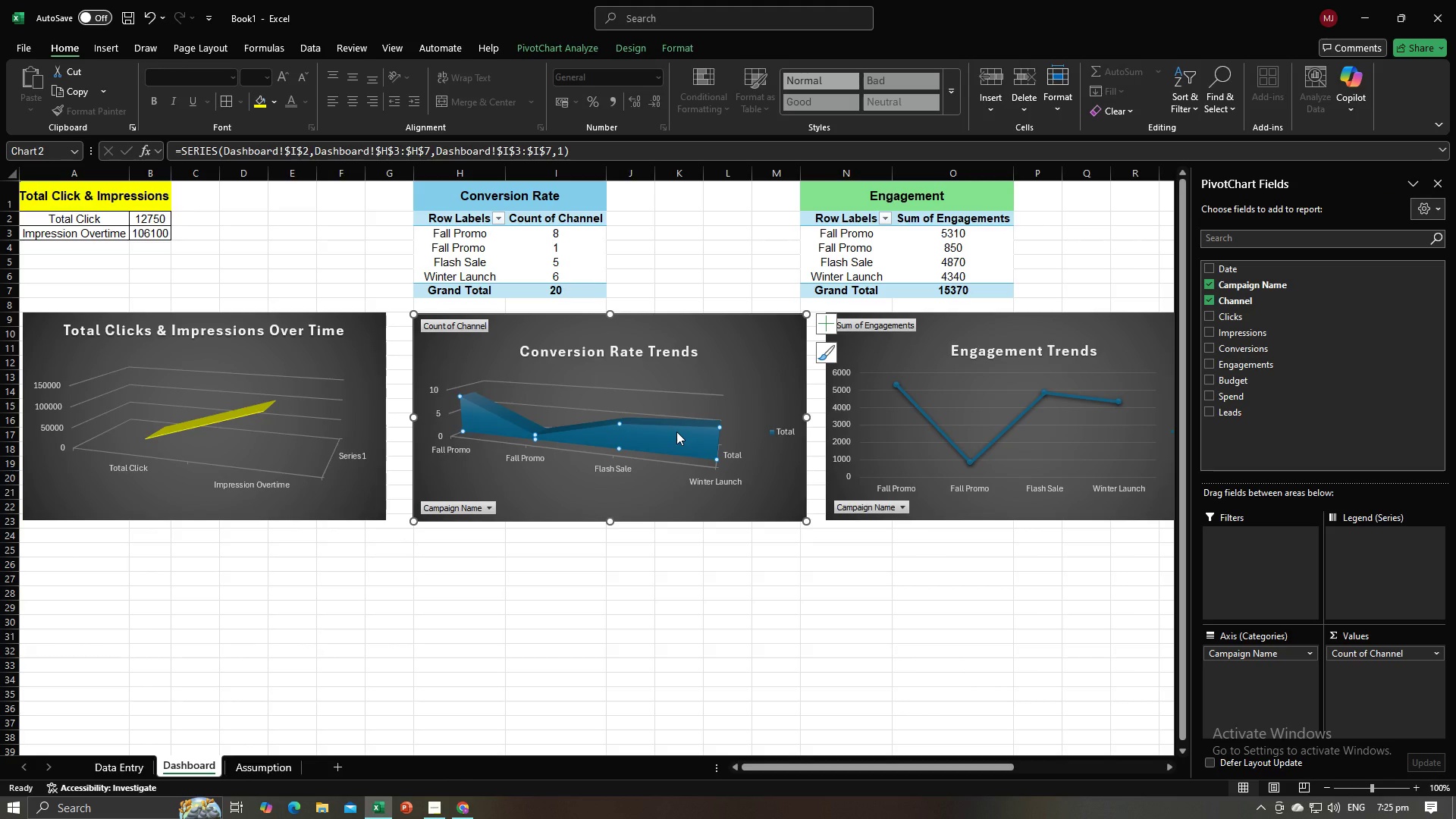 
triple_click([712, 431])
 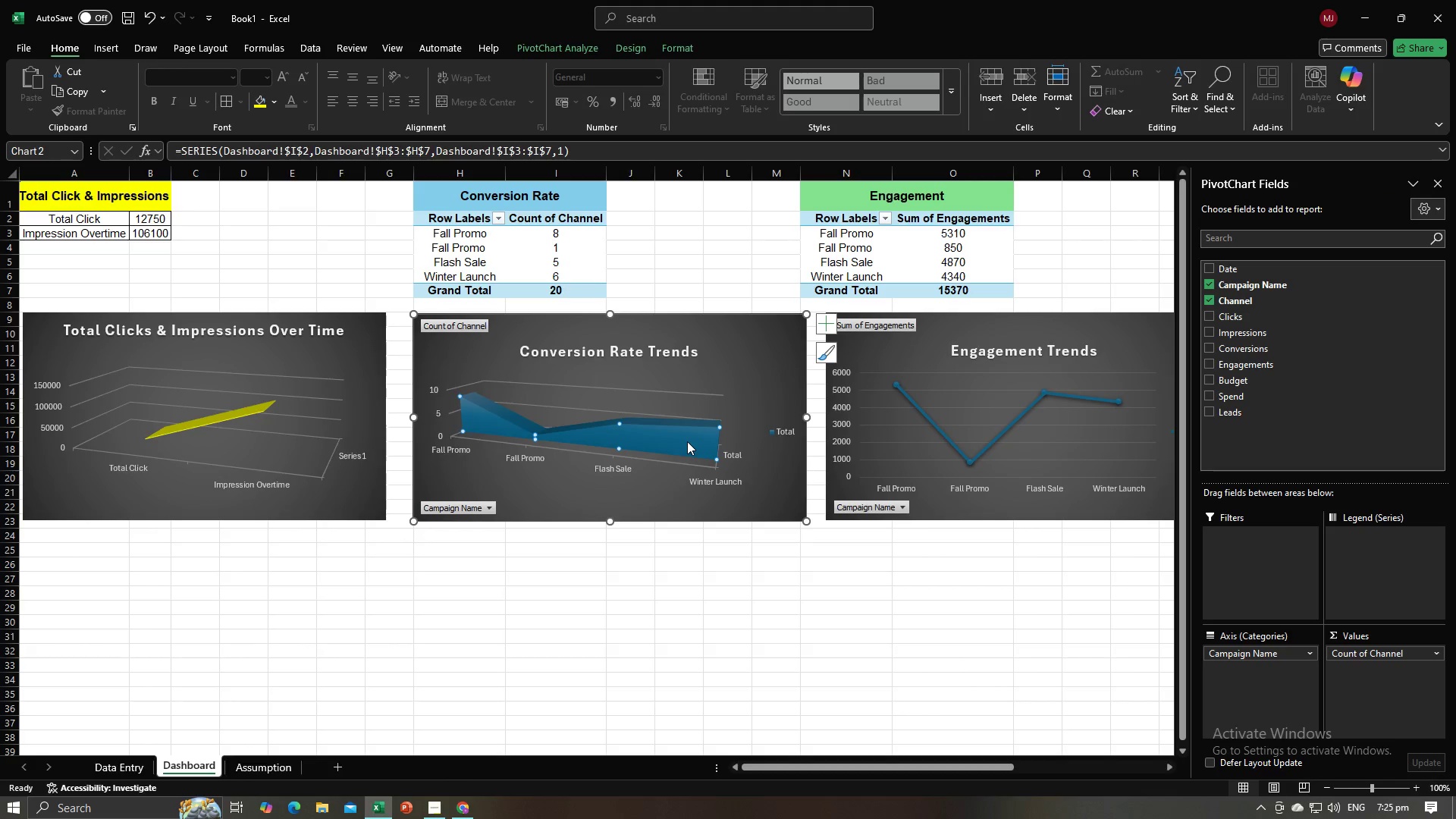 
triple_click([687, 441])
 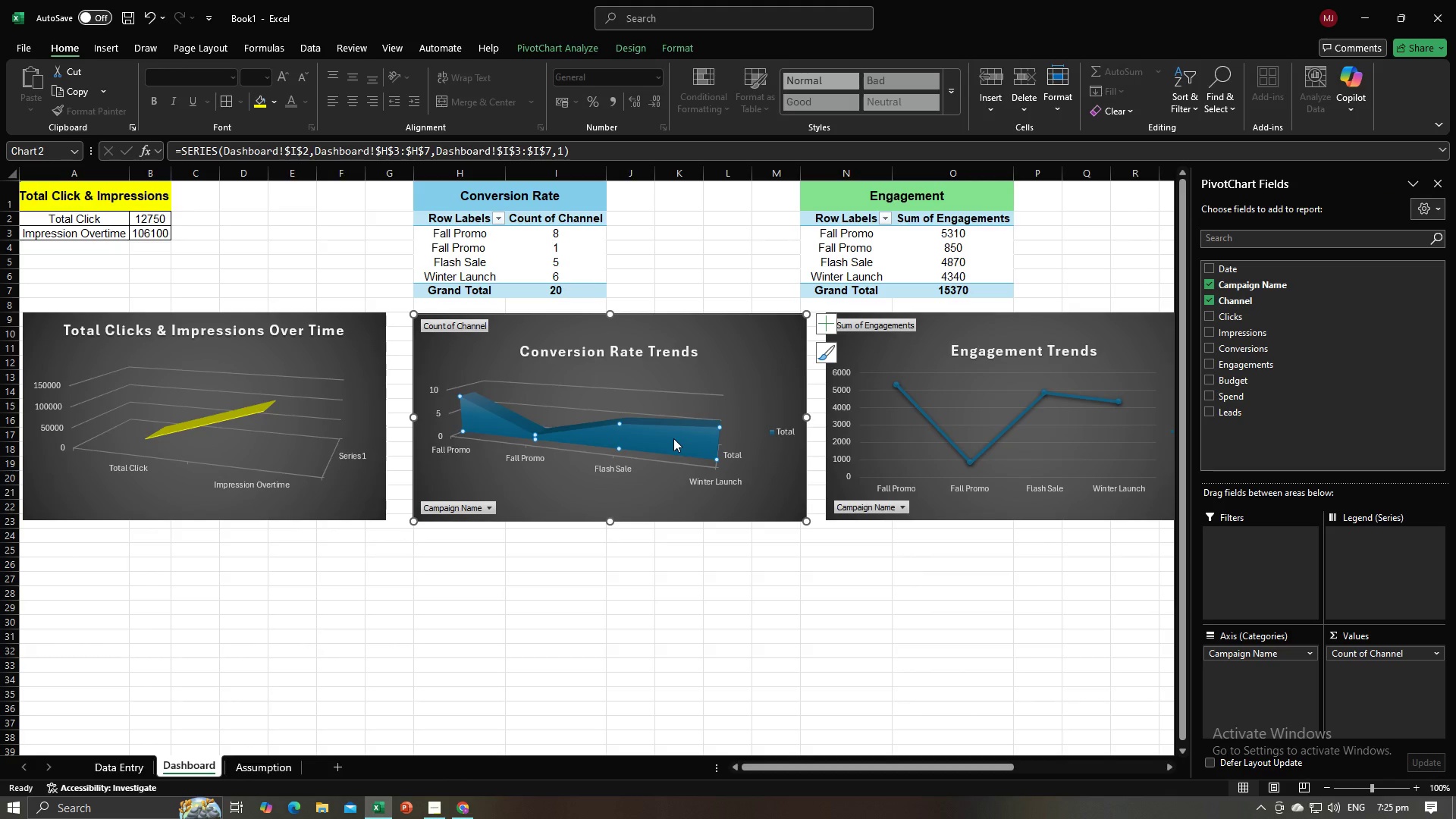 
triple_click([673, 438])
 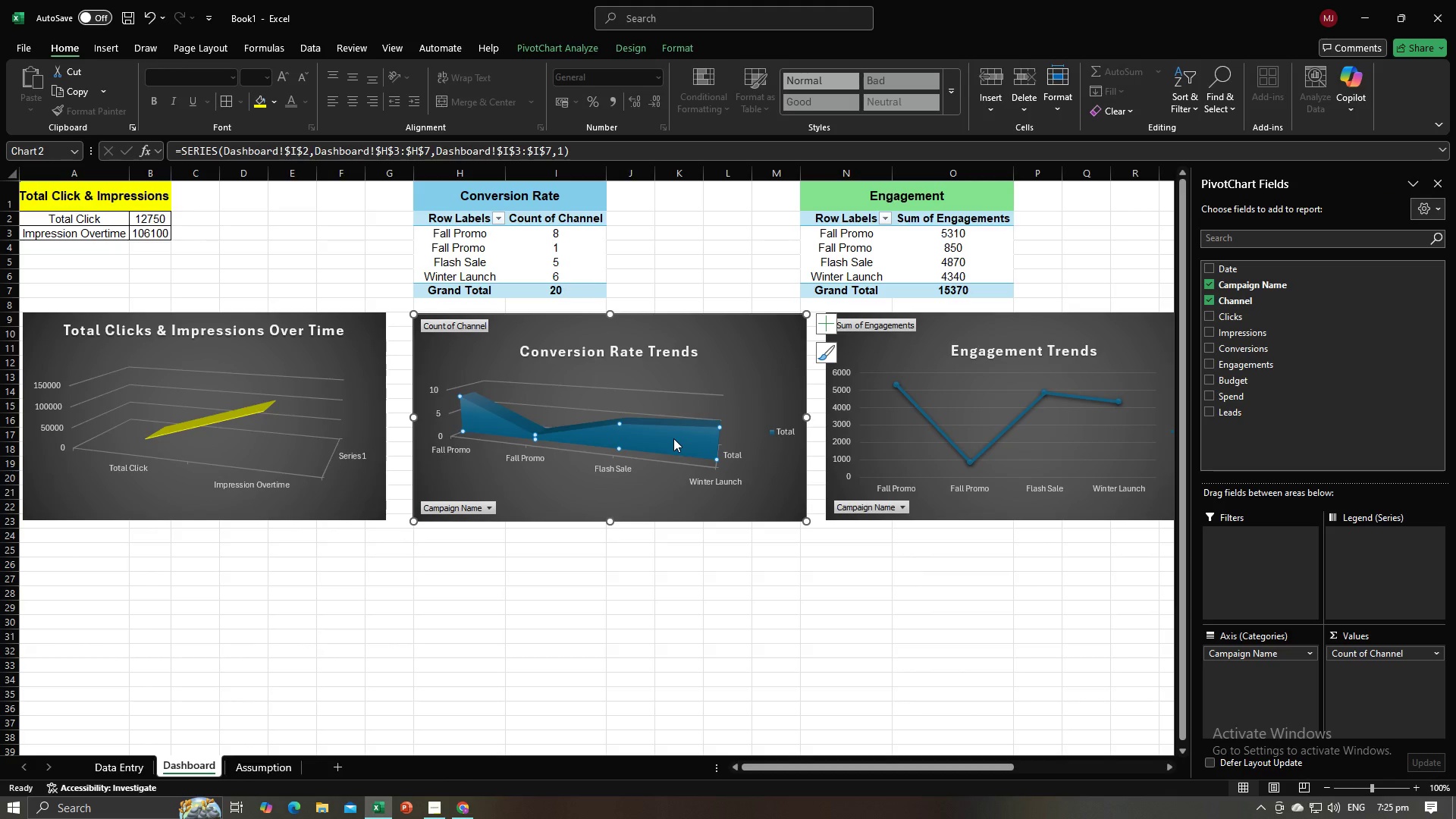 
right_click([673, 438])
 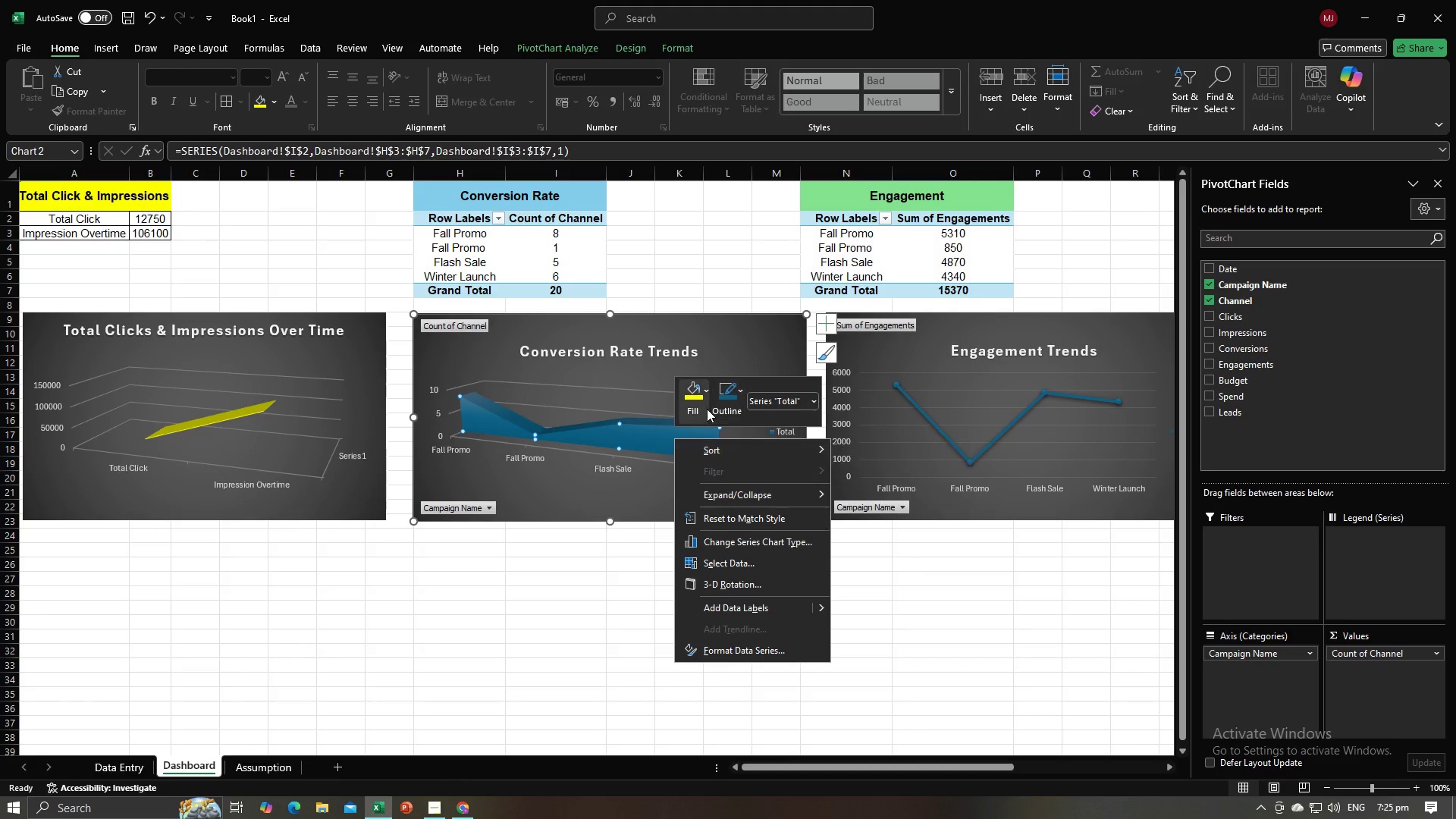 
left_click([704, 401])
 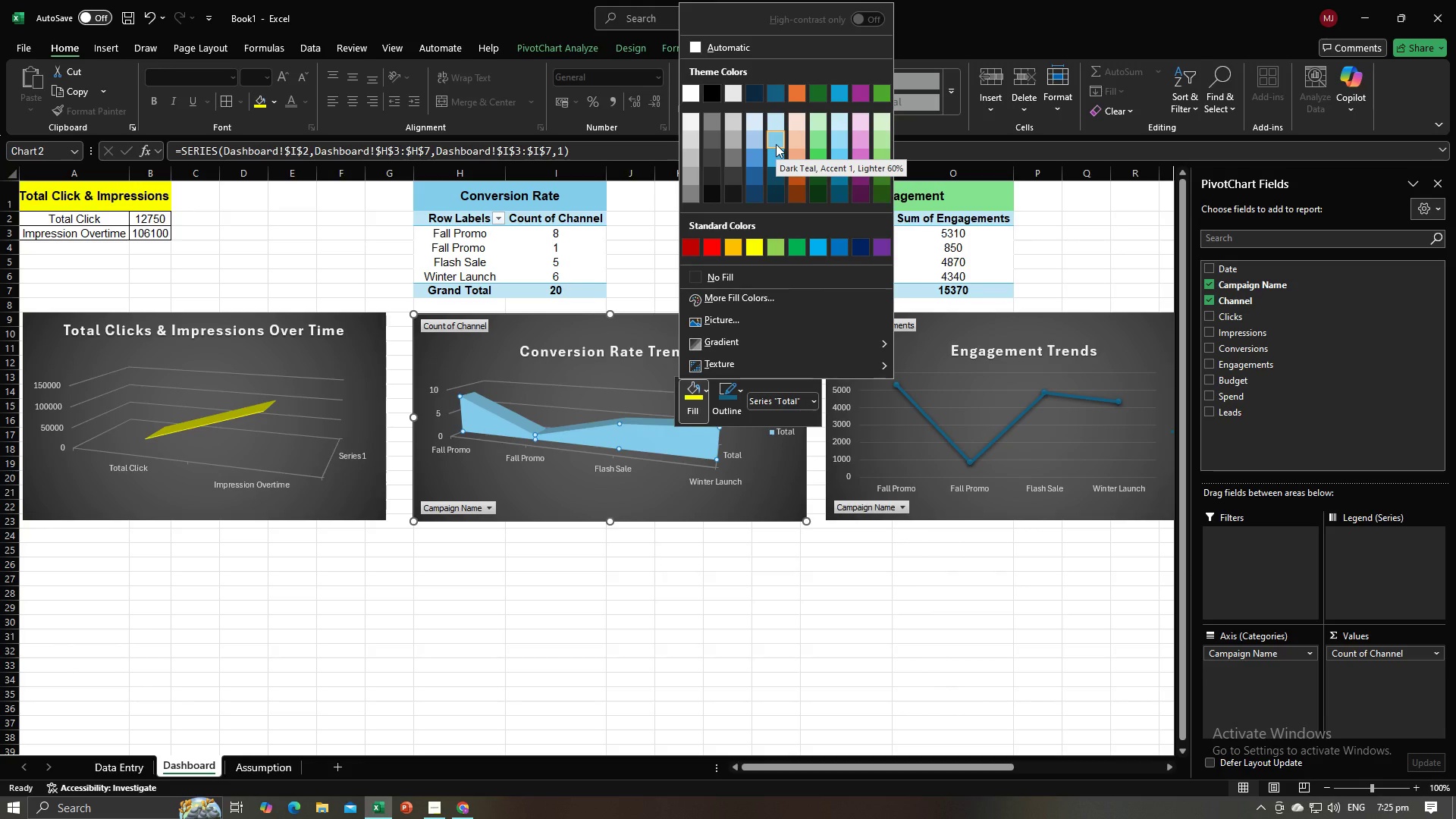 
left_click([775, 153])
 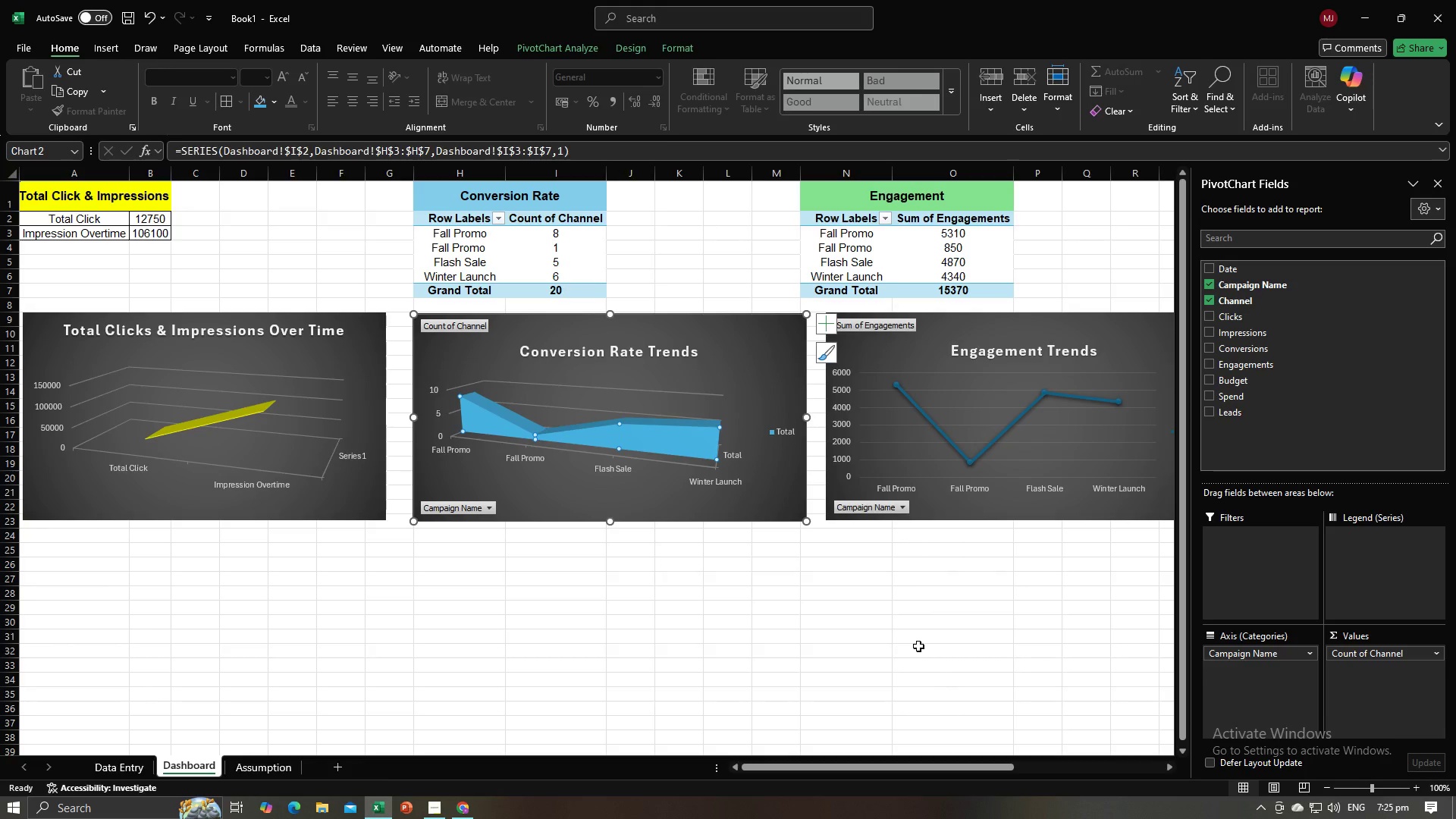 
left_click([918, 646])
 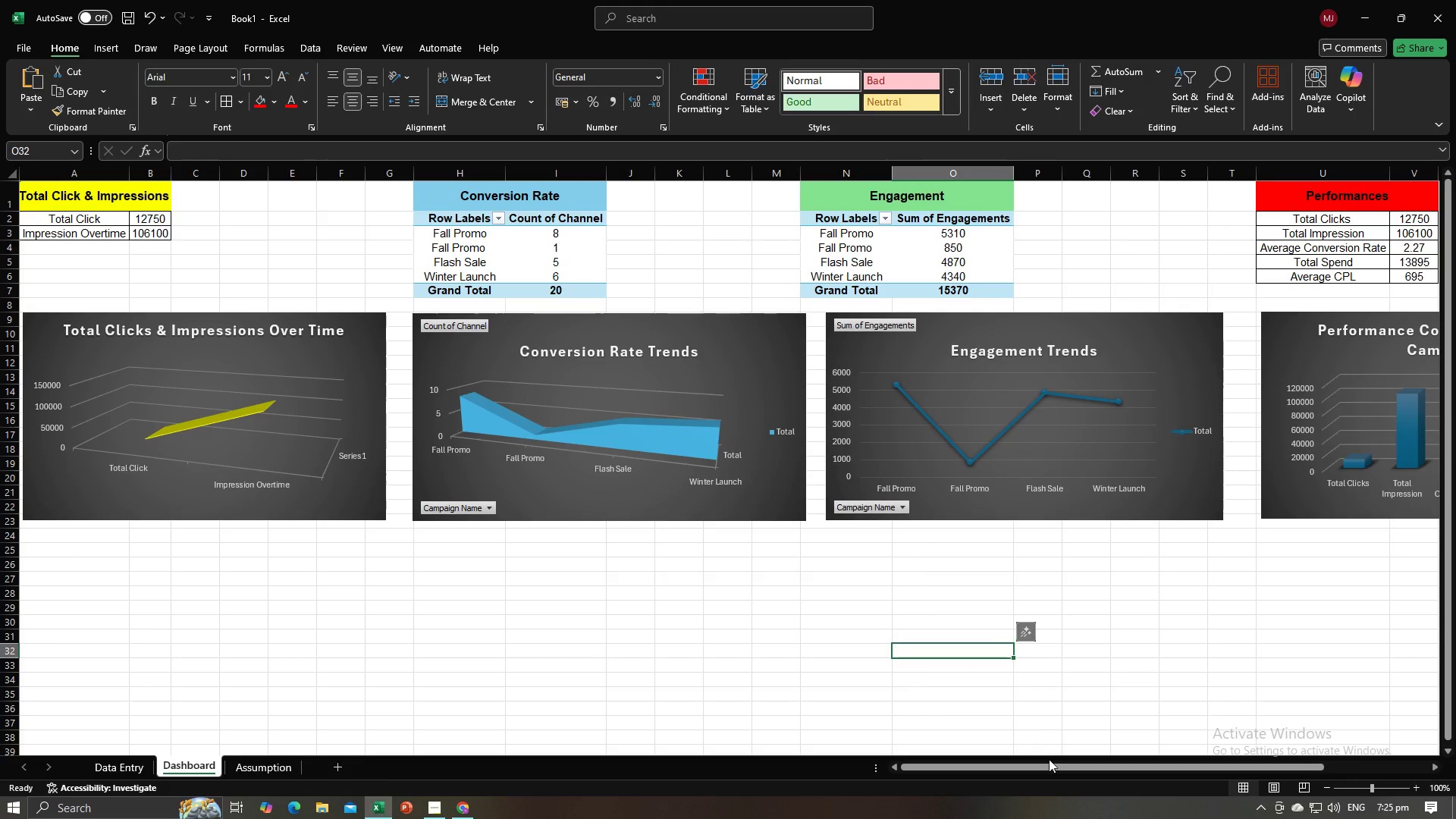 
left_click_drag(start_coordinate=[1053, 767], to_coordinate=[1136, 767])
 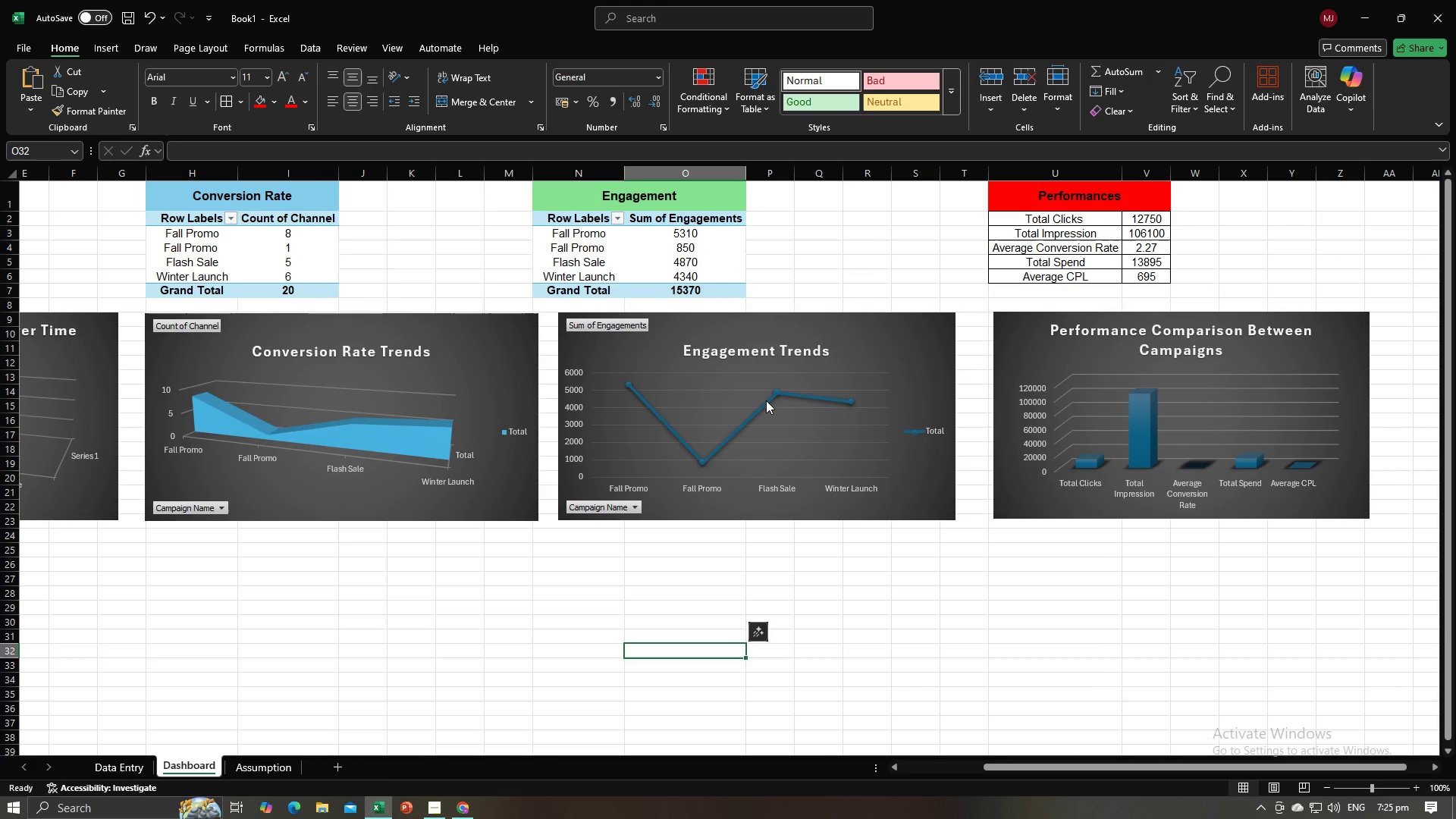 
left_click([766, 400])
 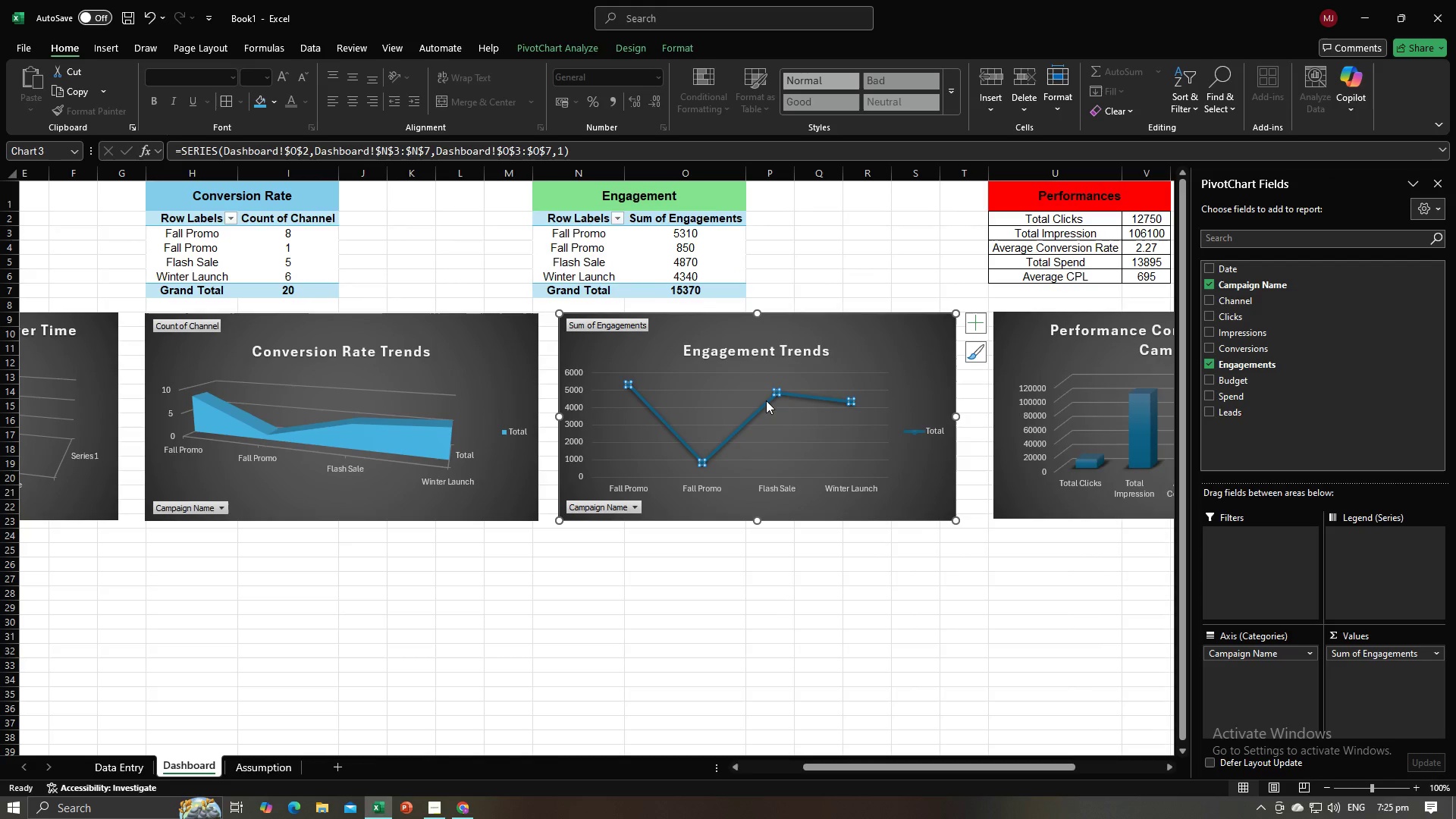 
right_click([766, 400])
 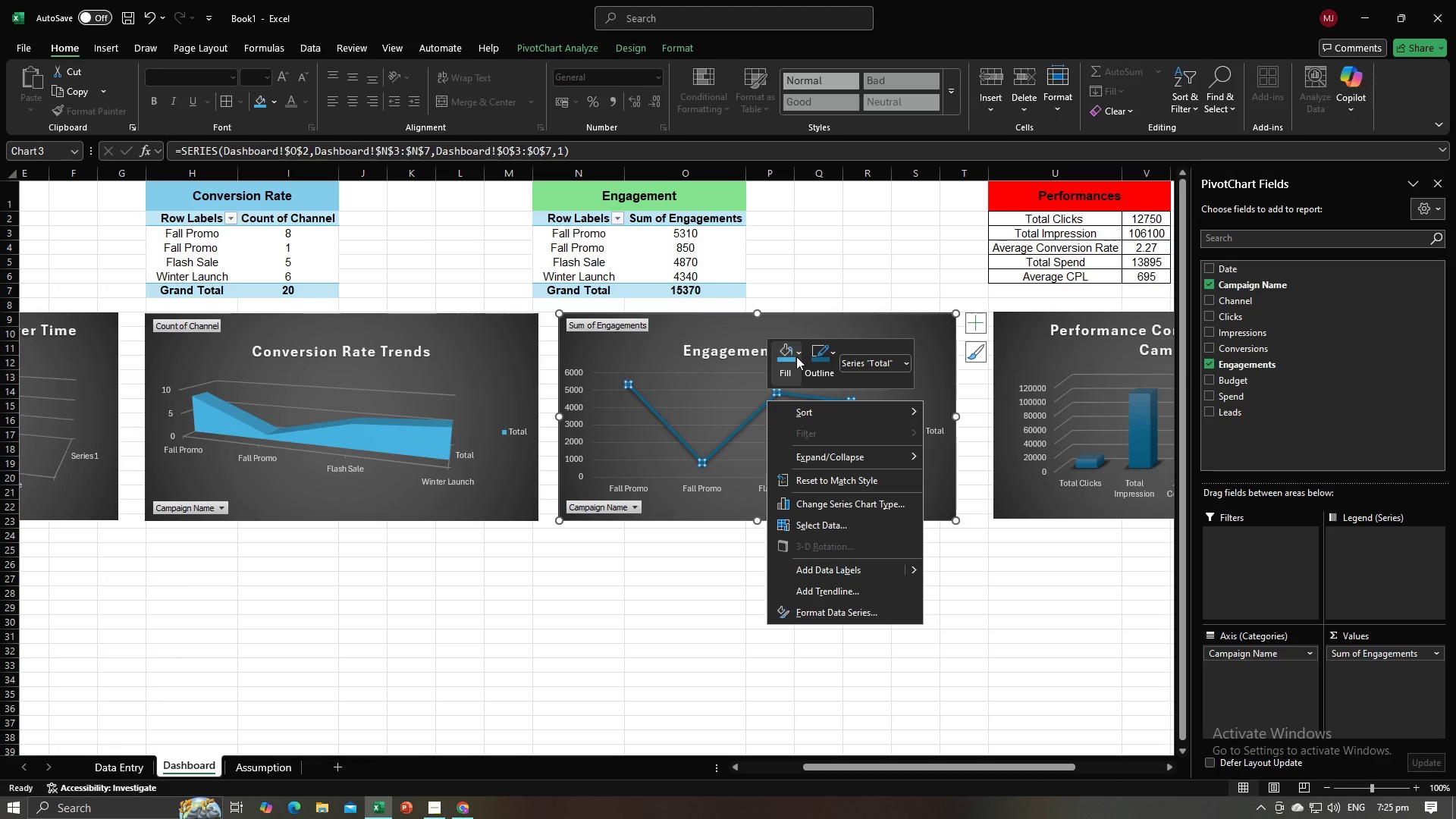 
left_click([796, 356])
 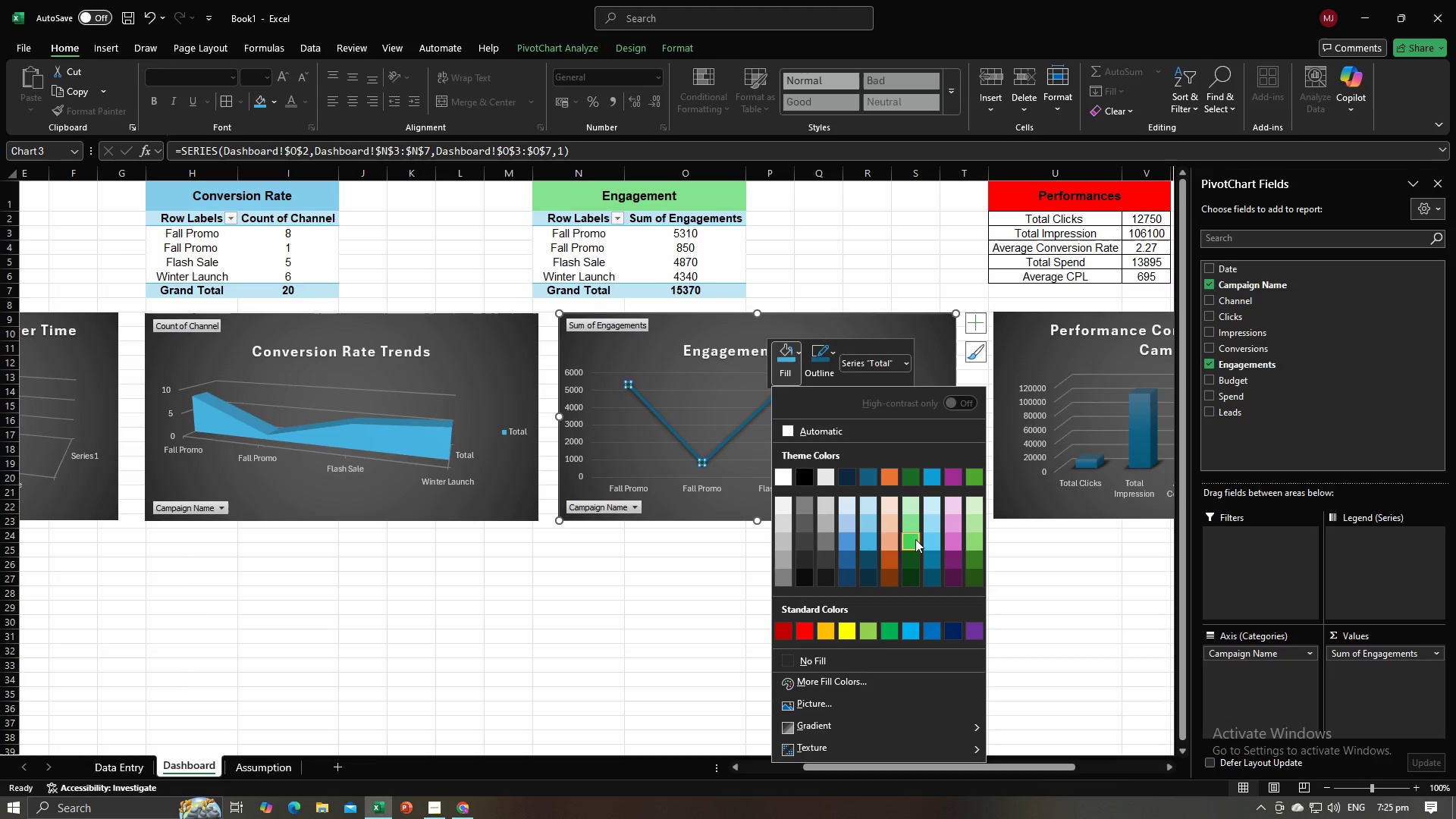 
left_click([915, 539])
 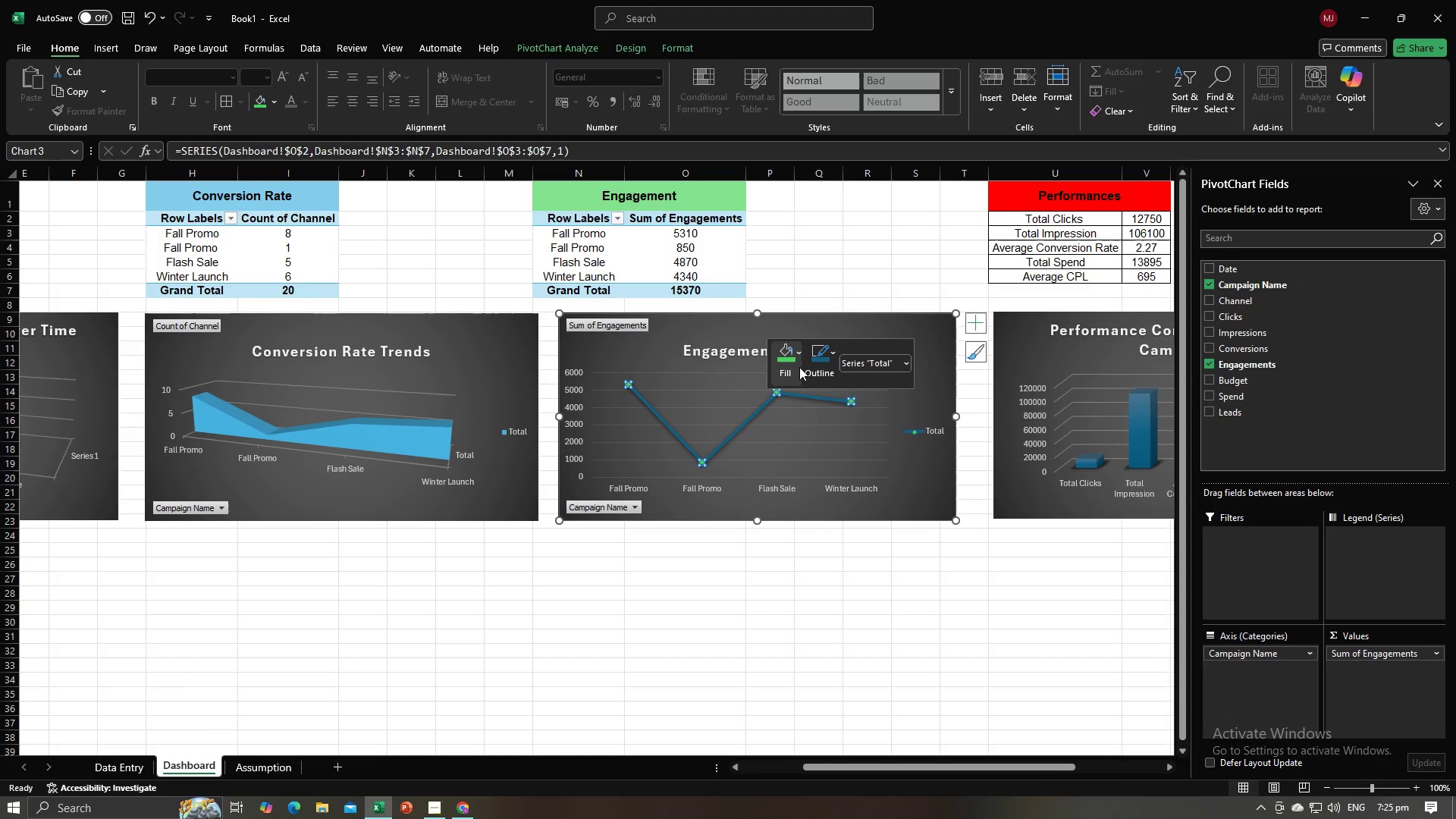 
left_click([799, 367])
 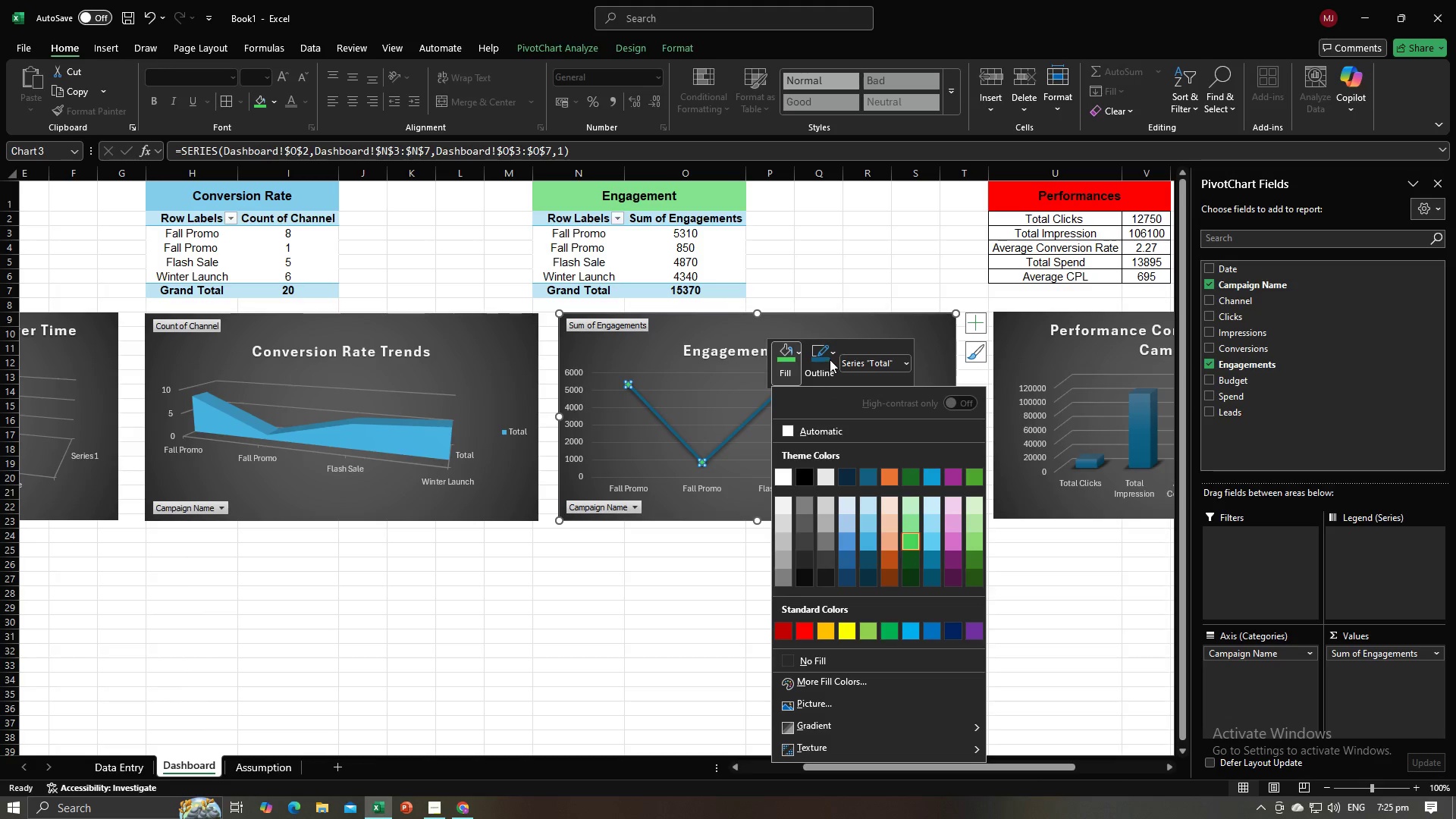 
left_click([830, 359])
 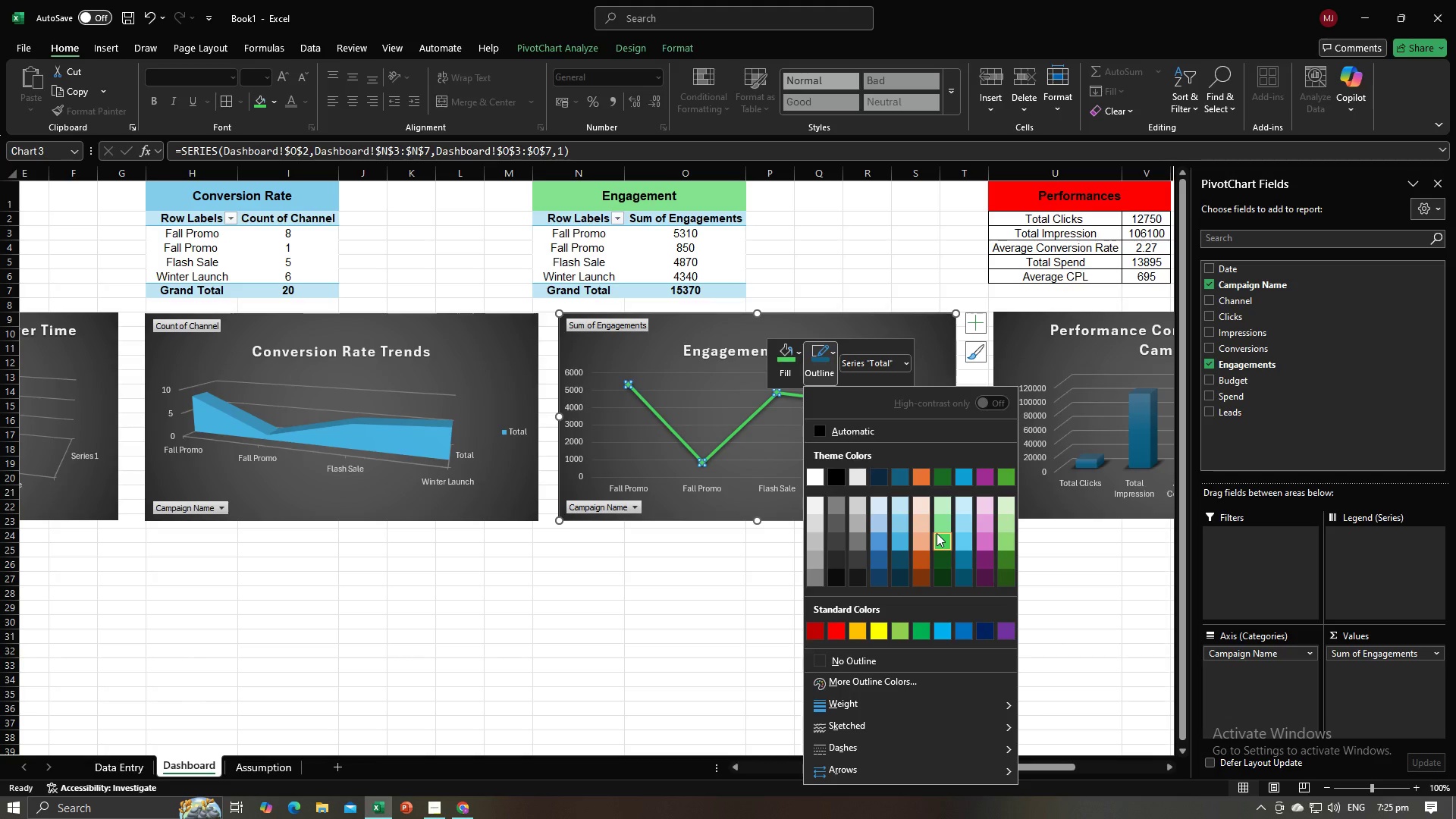 
left_click([937, 533])
 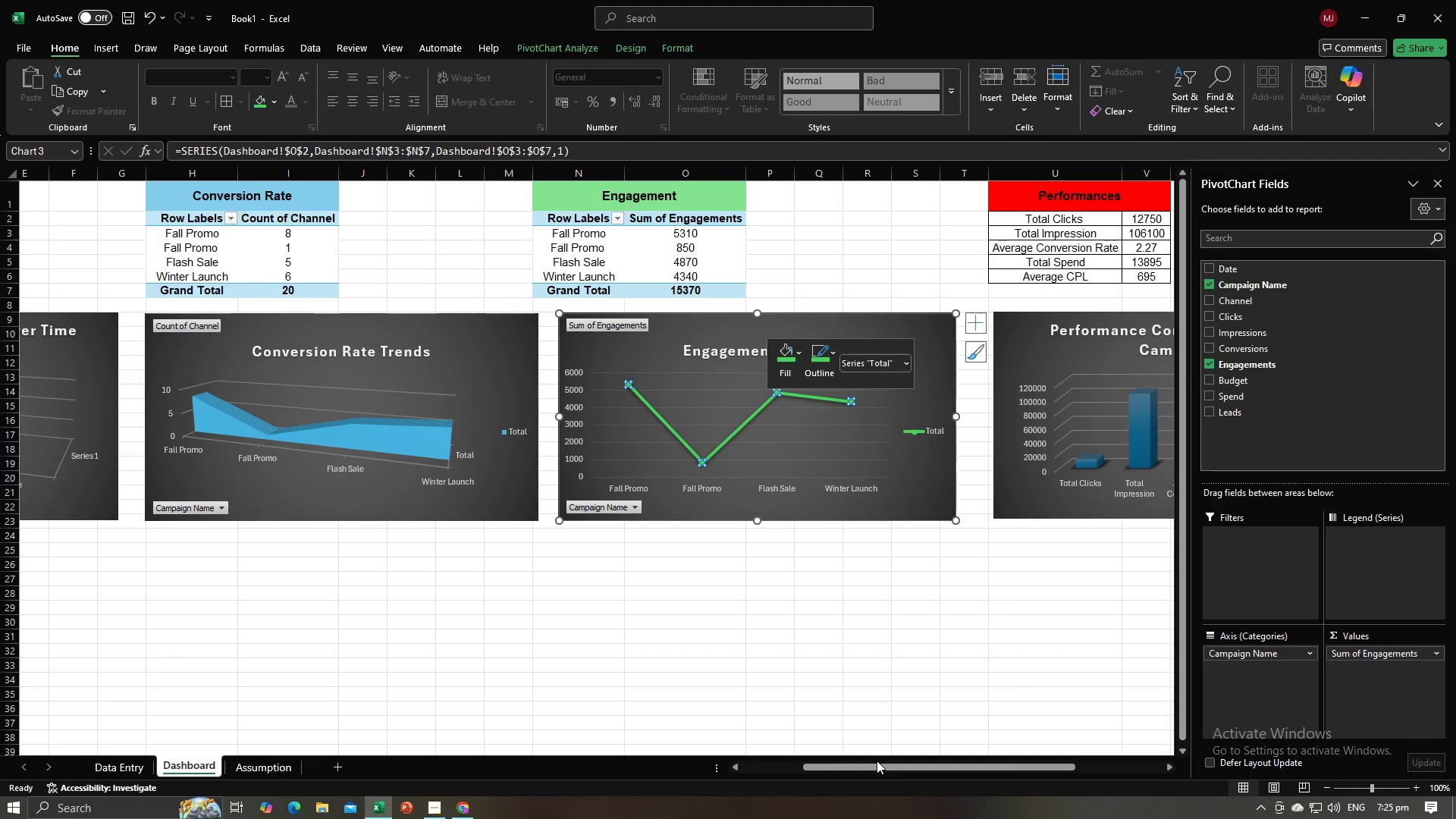 
left_click_drag(start_coordinate=[879, 769], to_coordinate=[959, 764])
 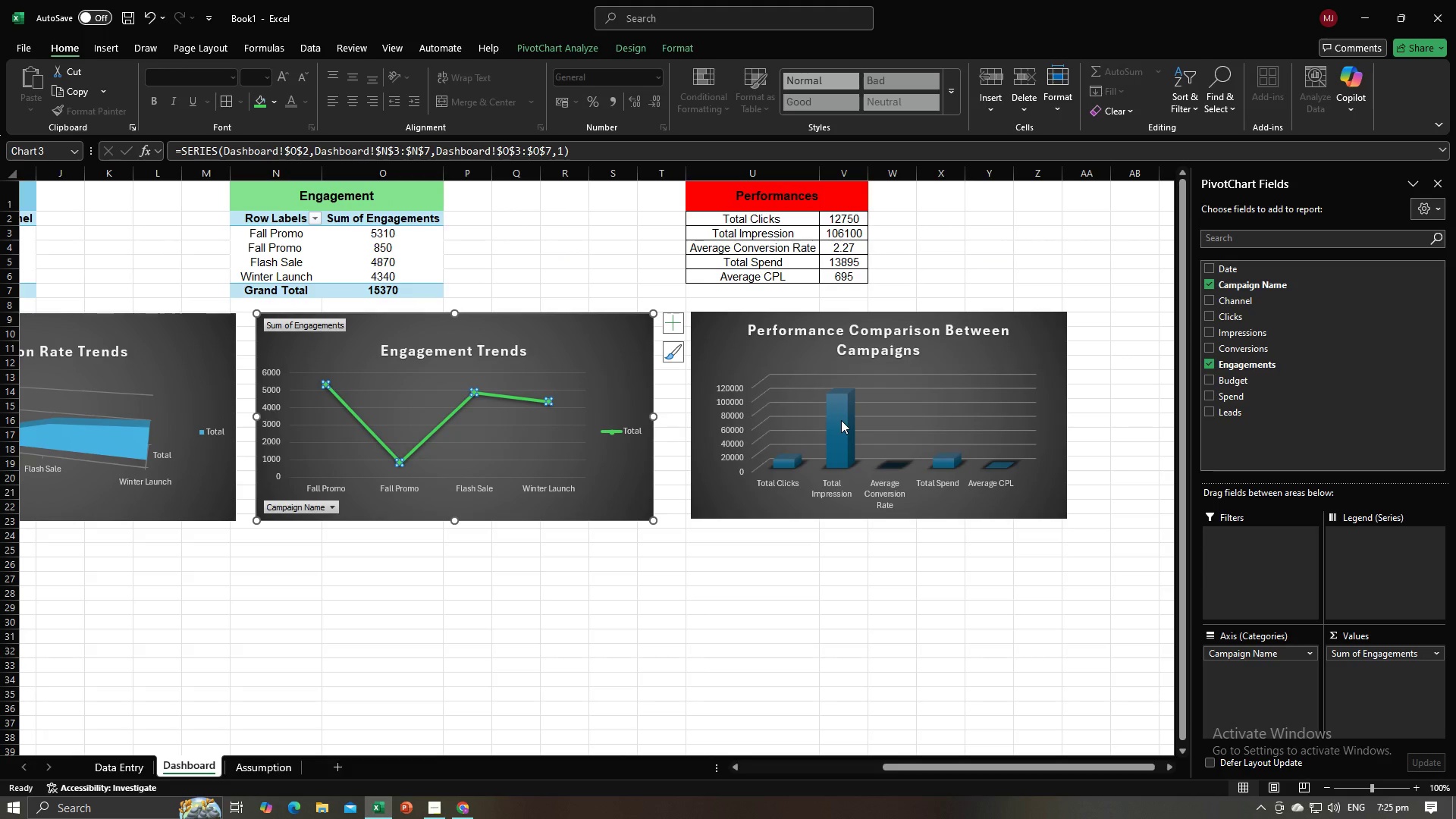 
left_click([837, 423])
 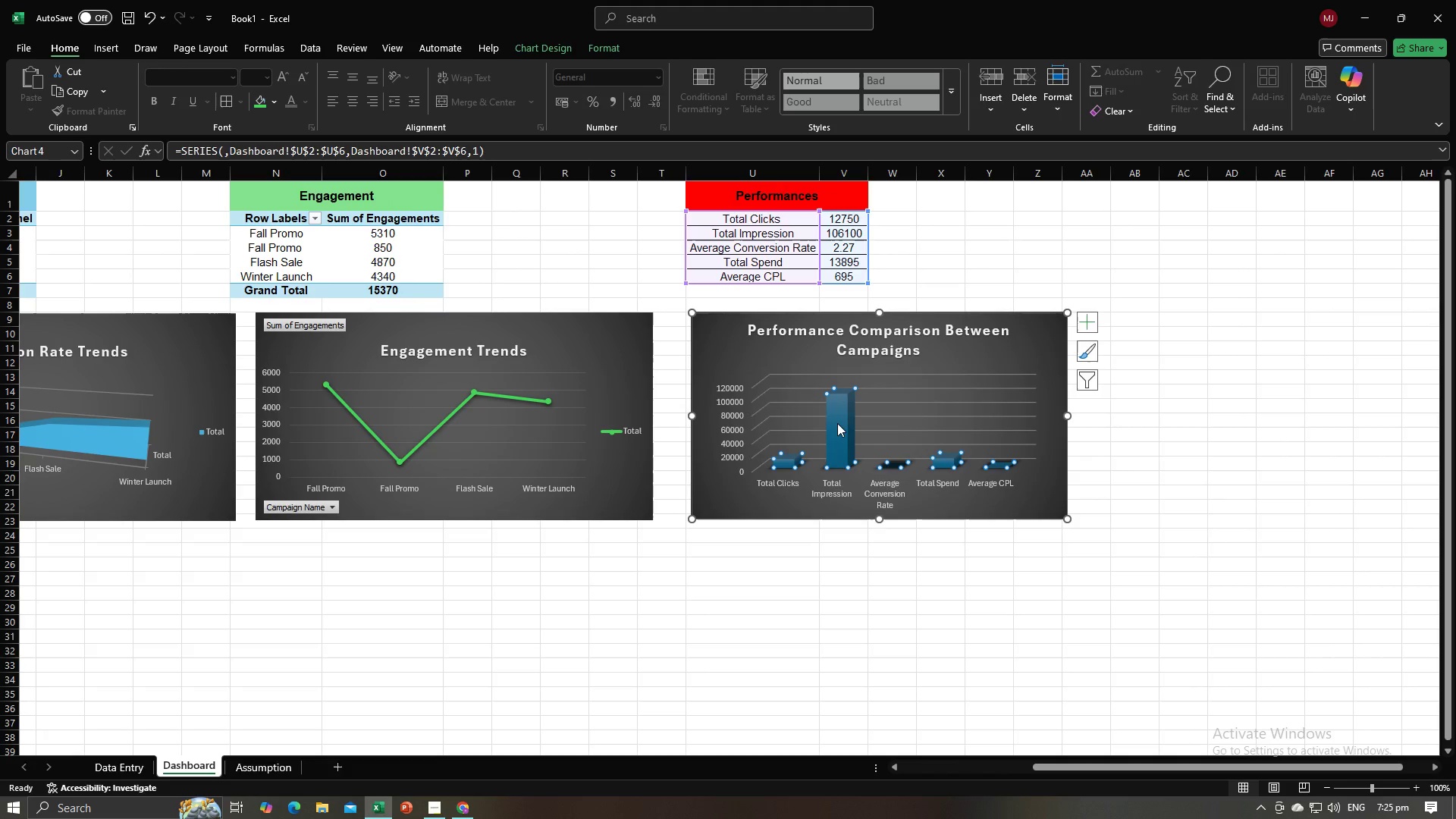 
right_click([837, 423])
 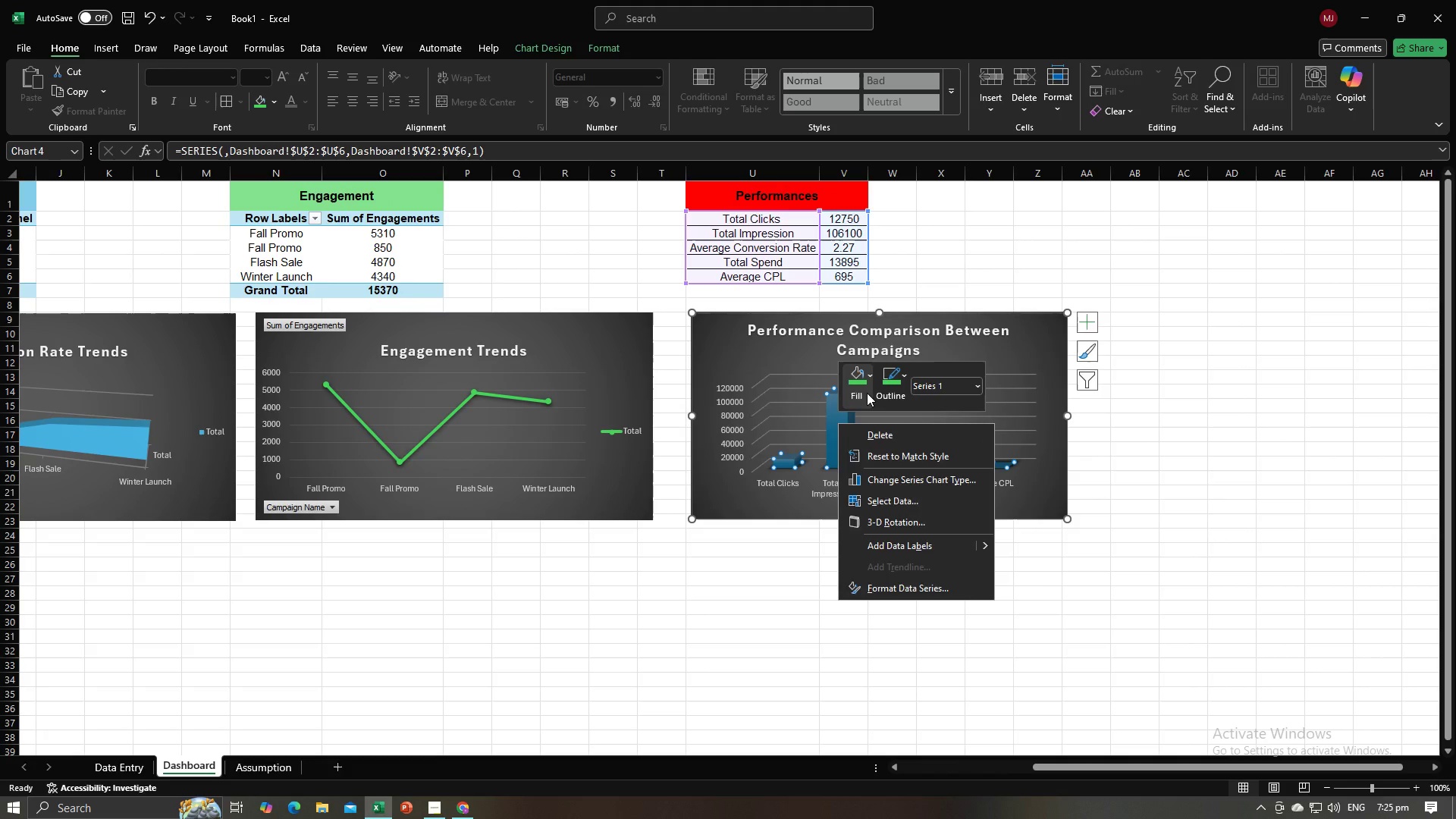 
left_click([867, 391])
 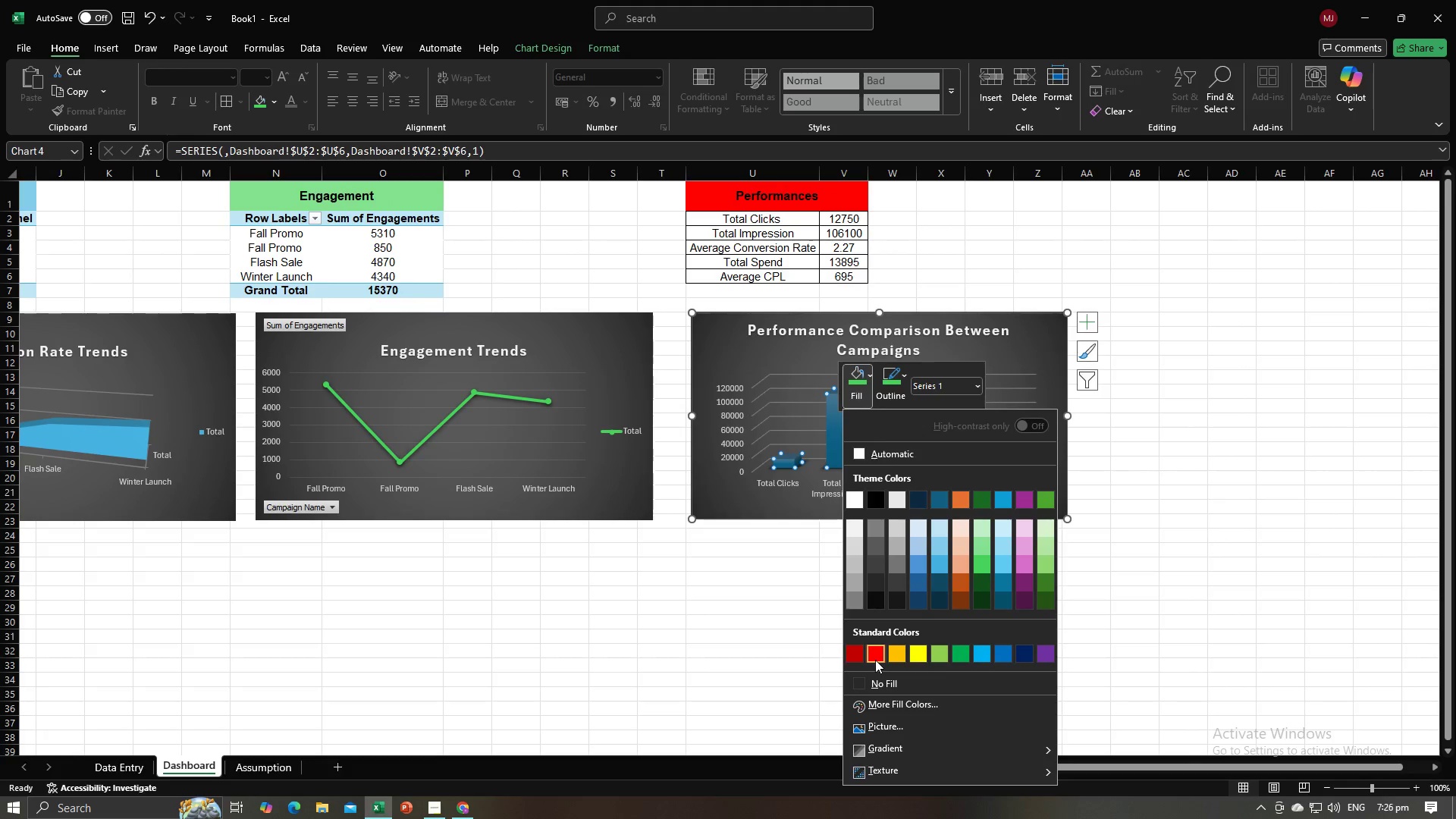 
left_click([875, 660])
 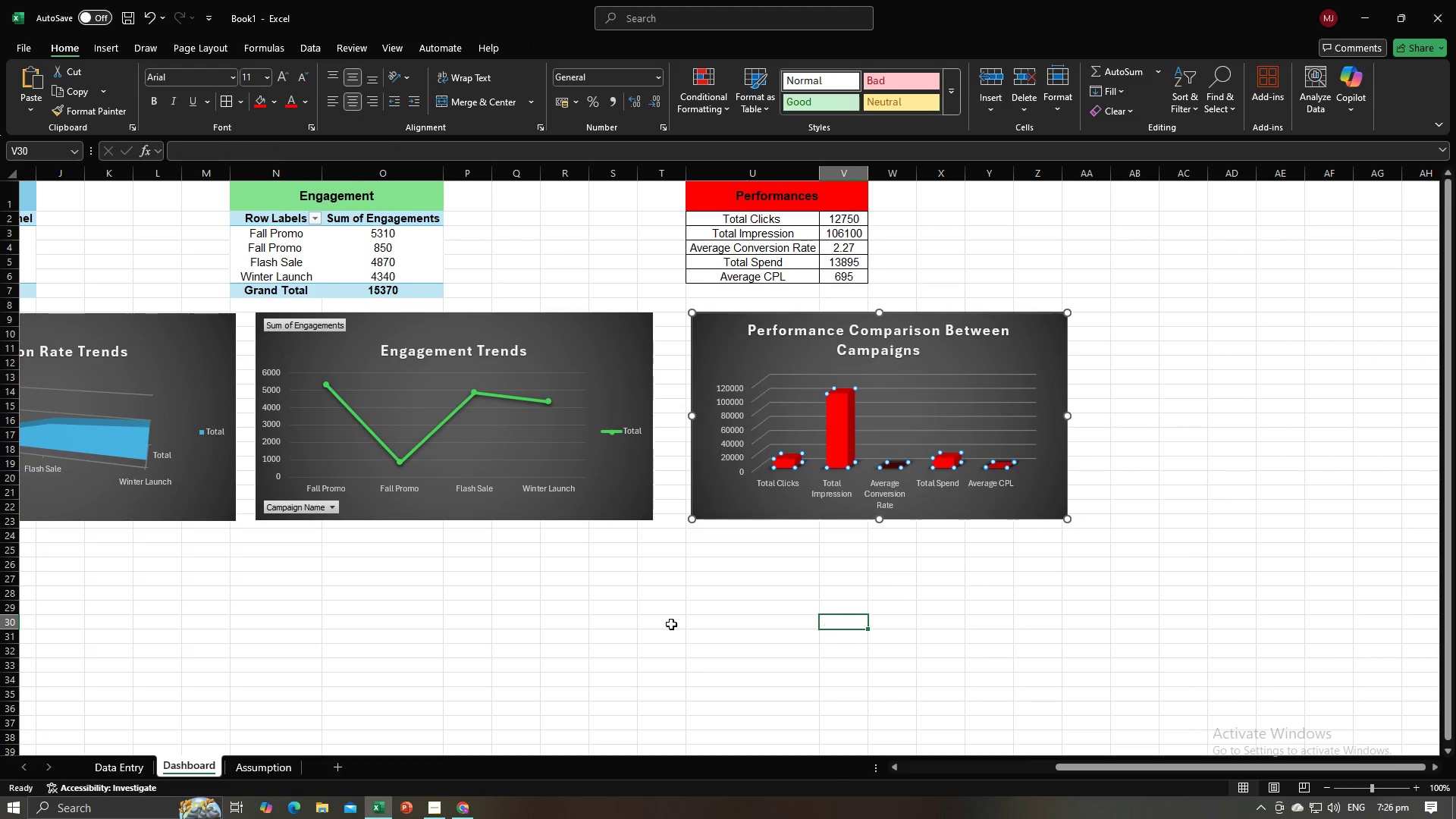 
double_click([670, 625])
 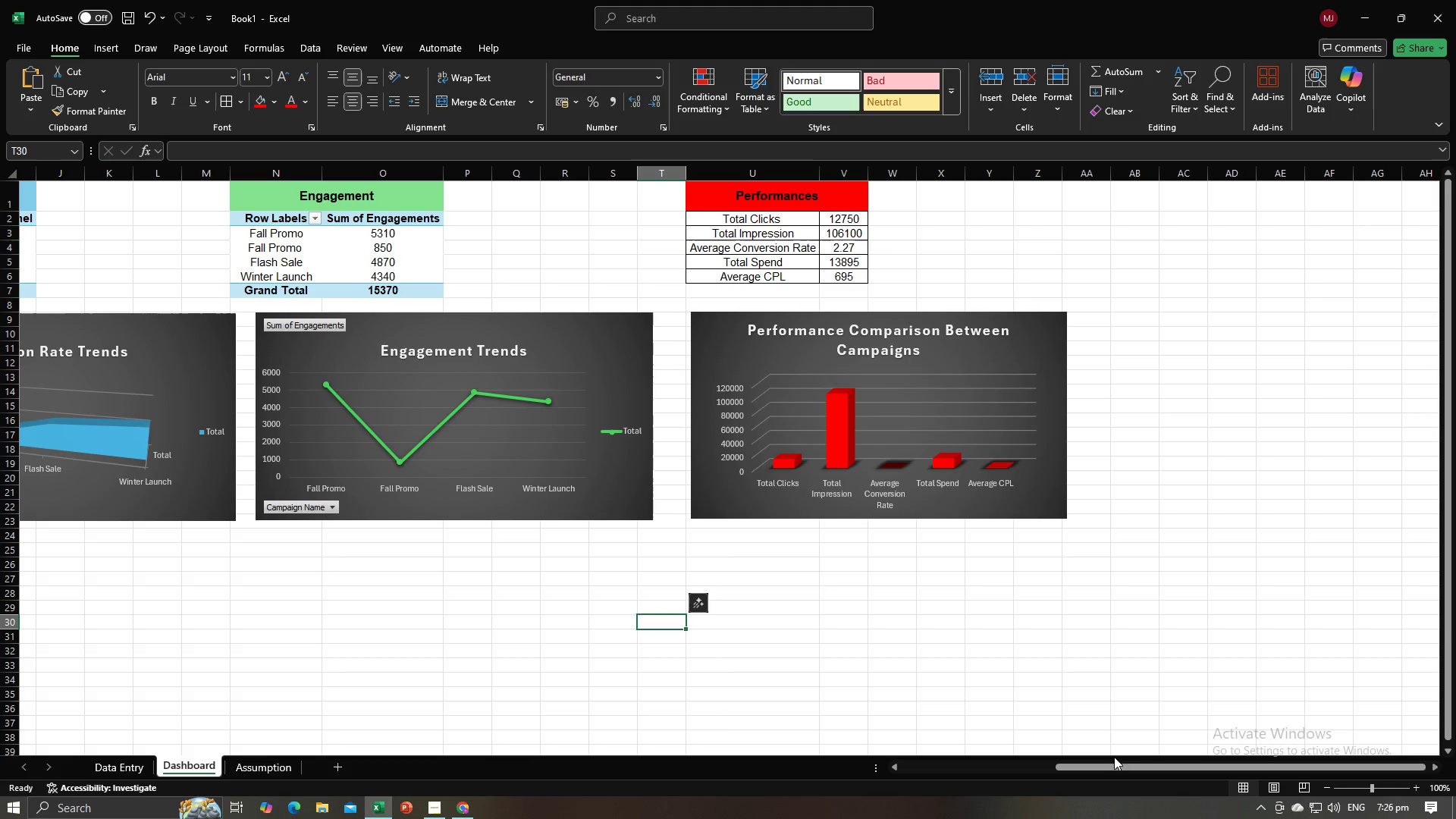 
left_click_drag(start_coordinate=[1115, 760], to_coordinate=[909, 761])
 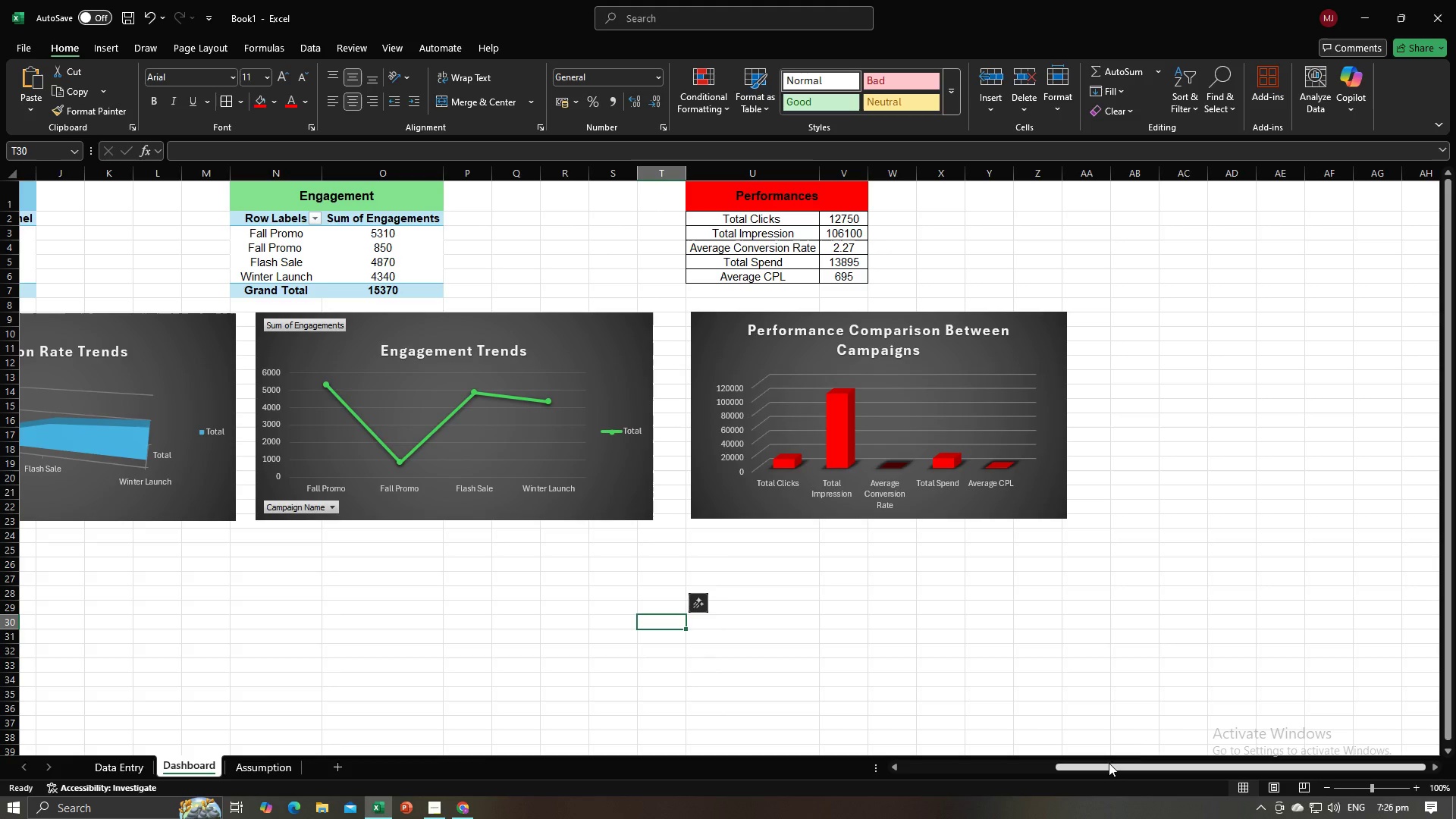 
left_click_drag(start_coordinate=[1109, 763], to_coordinate=[879, 774])
 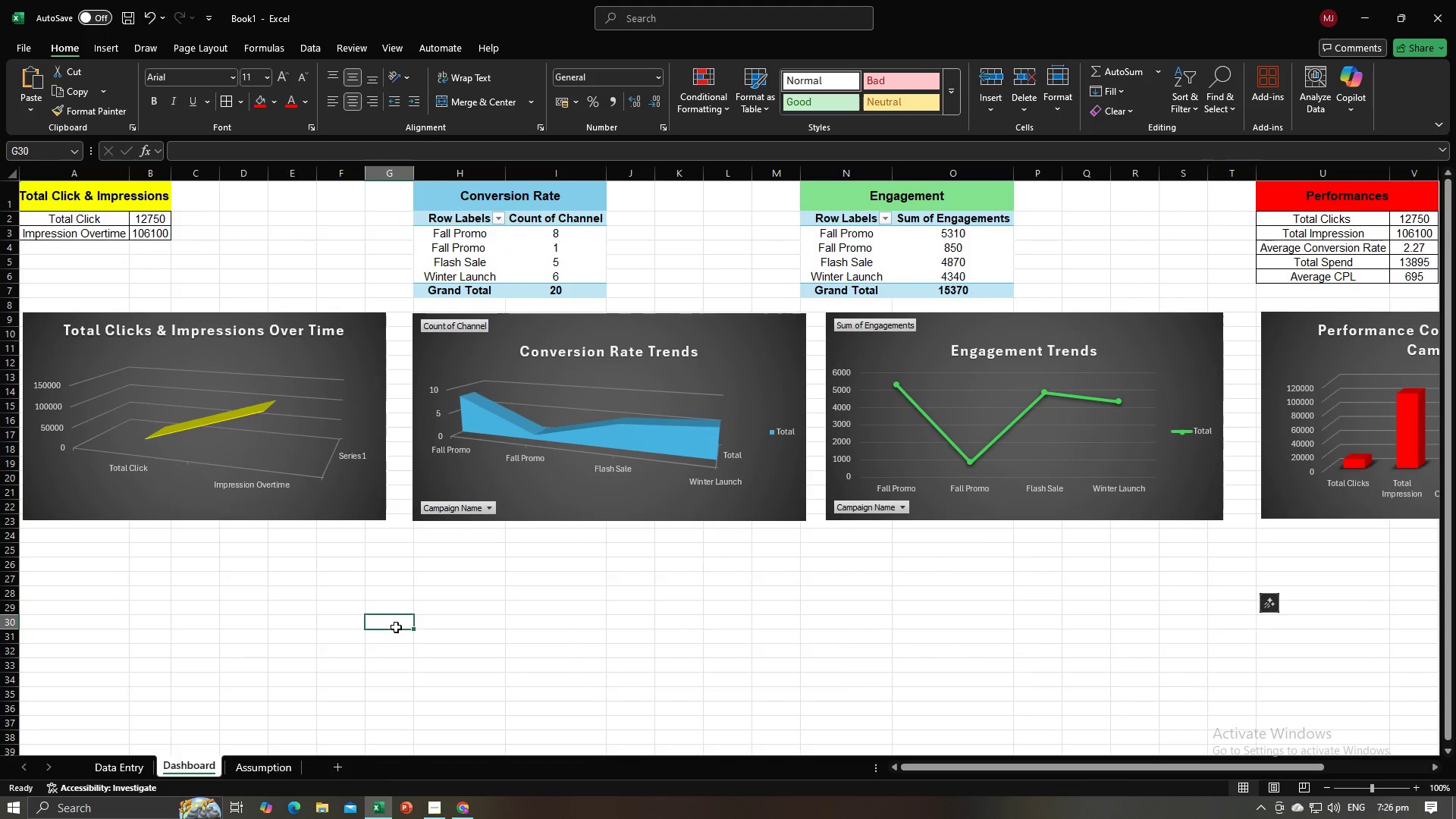 
left_click([396, 627])
 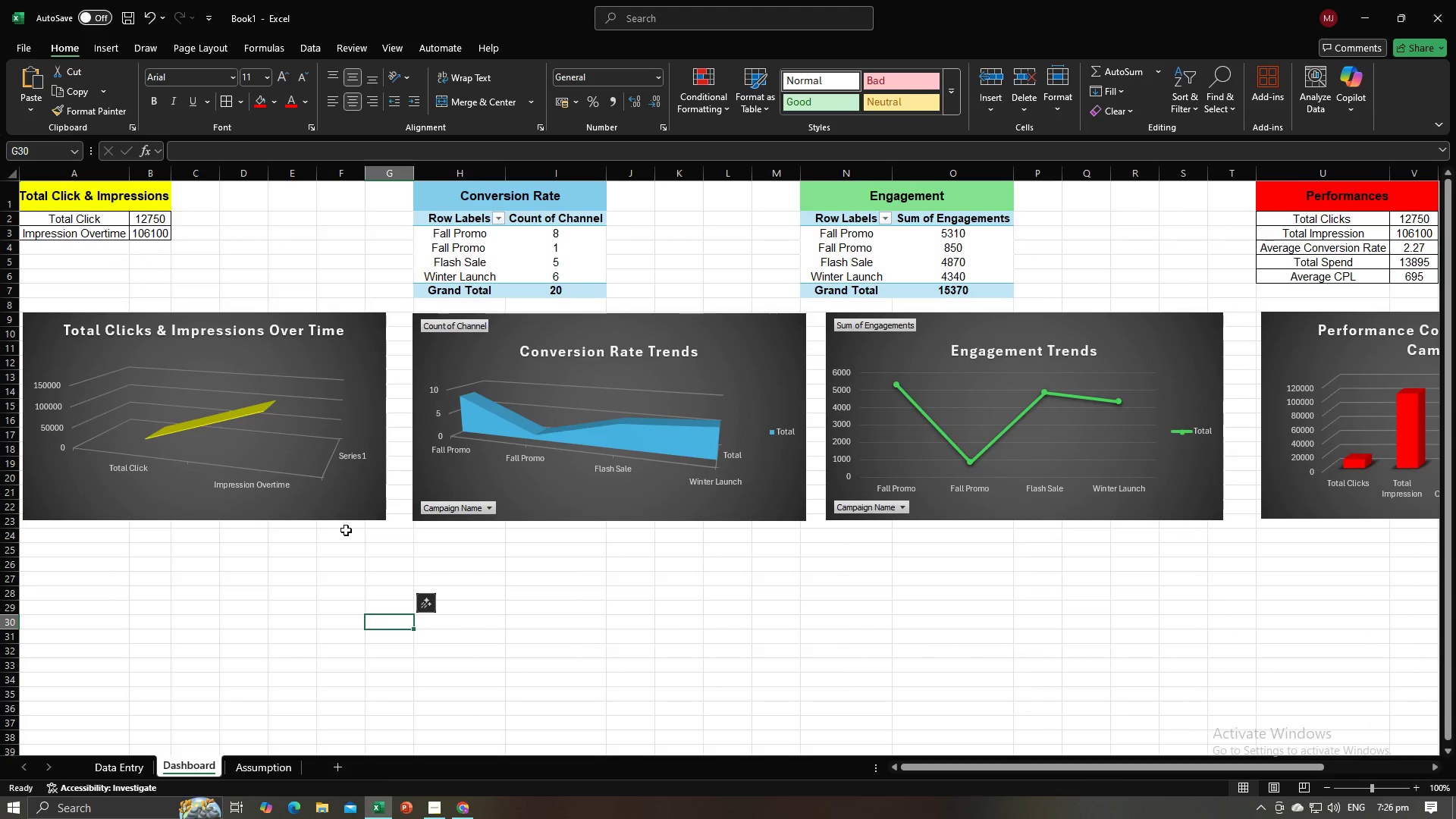 
key(Alt+AltLeft)
 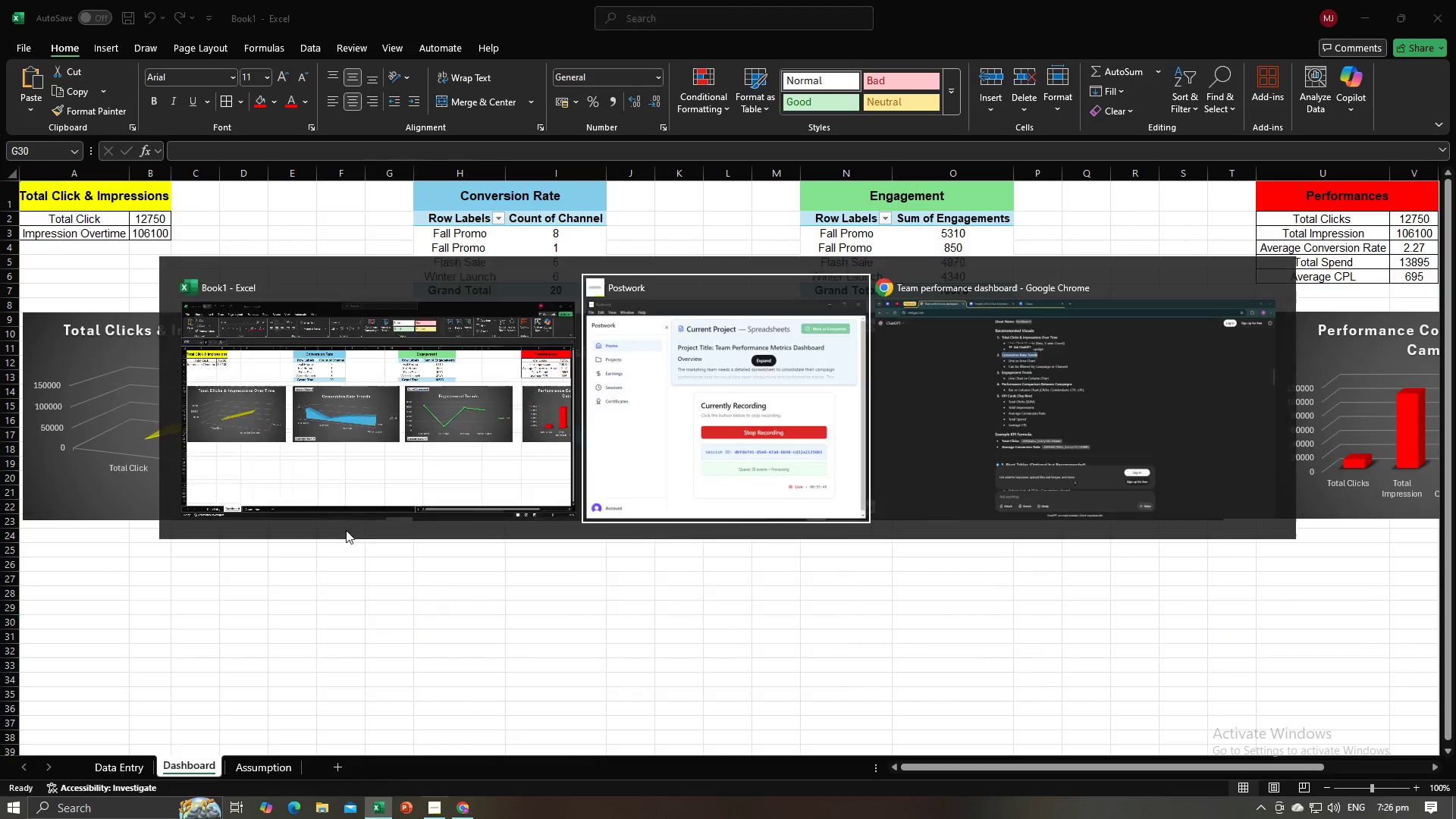 
key(Alt+Tab)